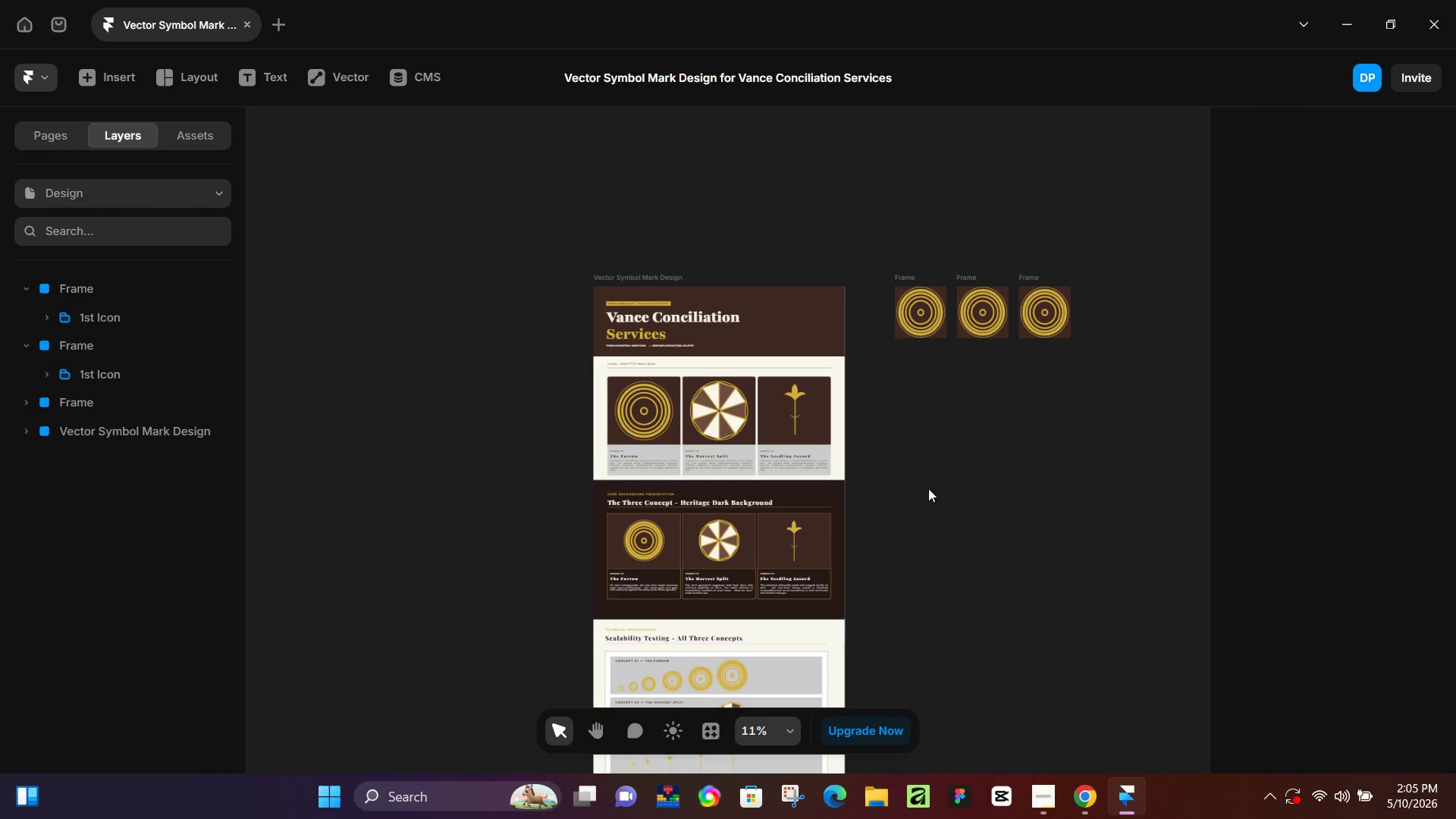 
hold_key(key=Space, duration=0.67)
 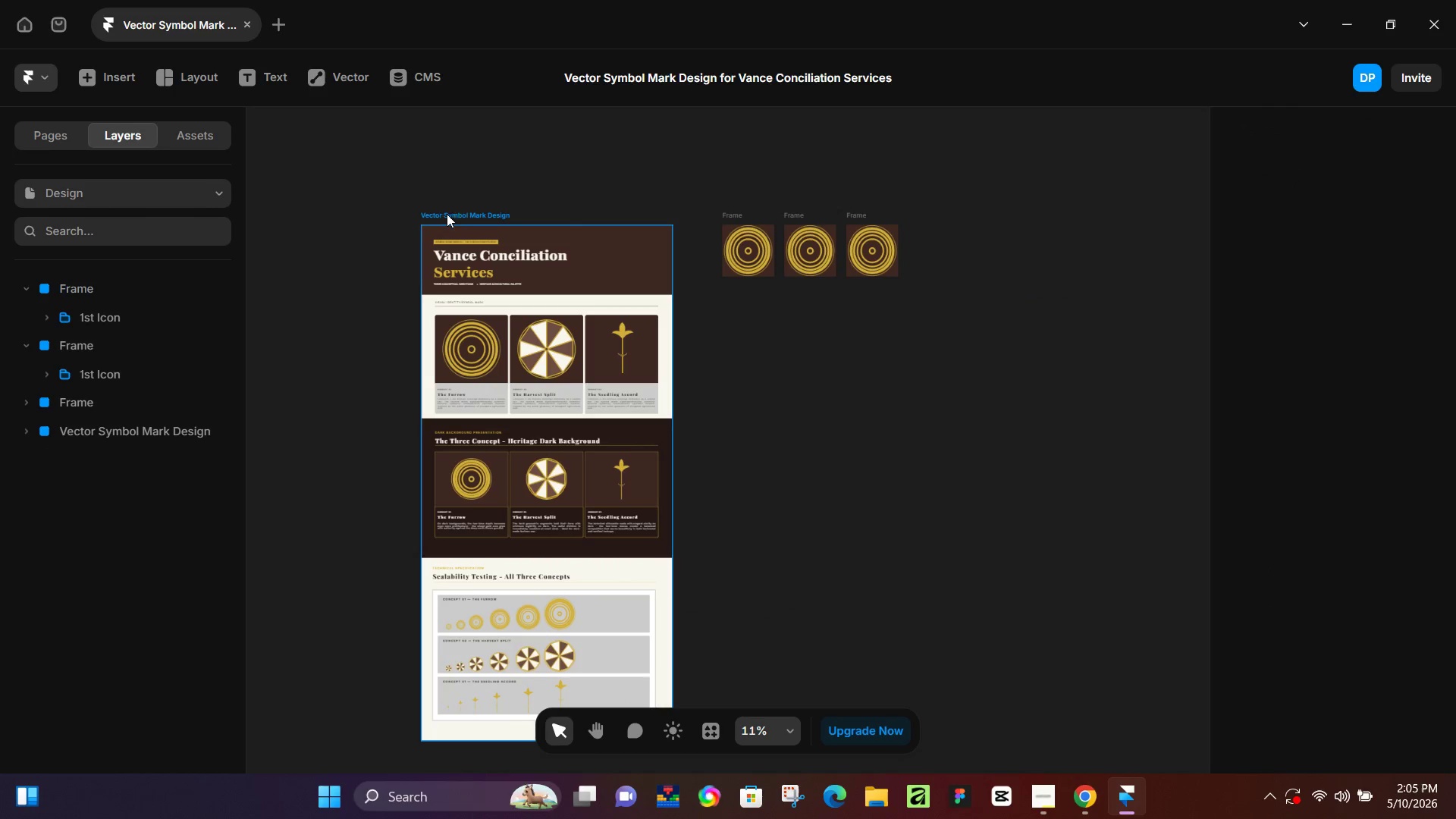 
left_click_drag(start_coordinate=[1003, 522], to_coordinate=[830, 461])
 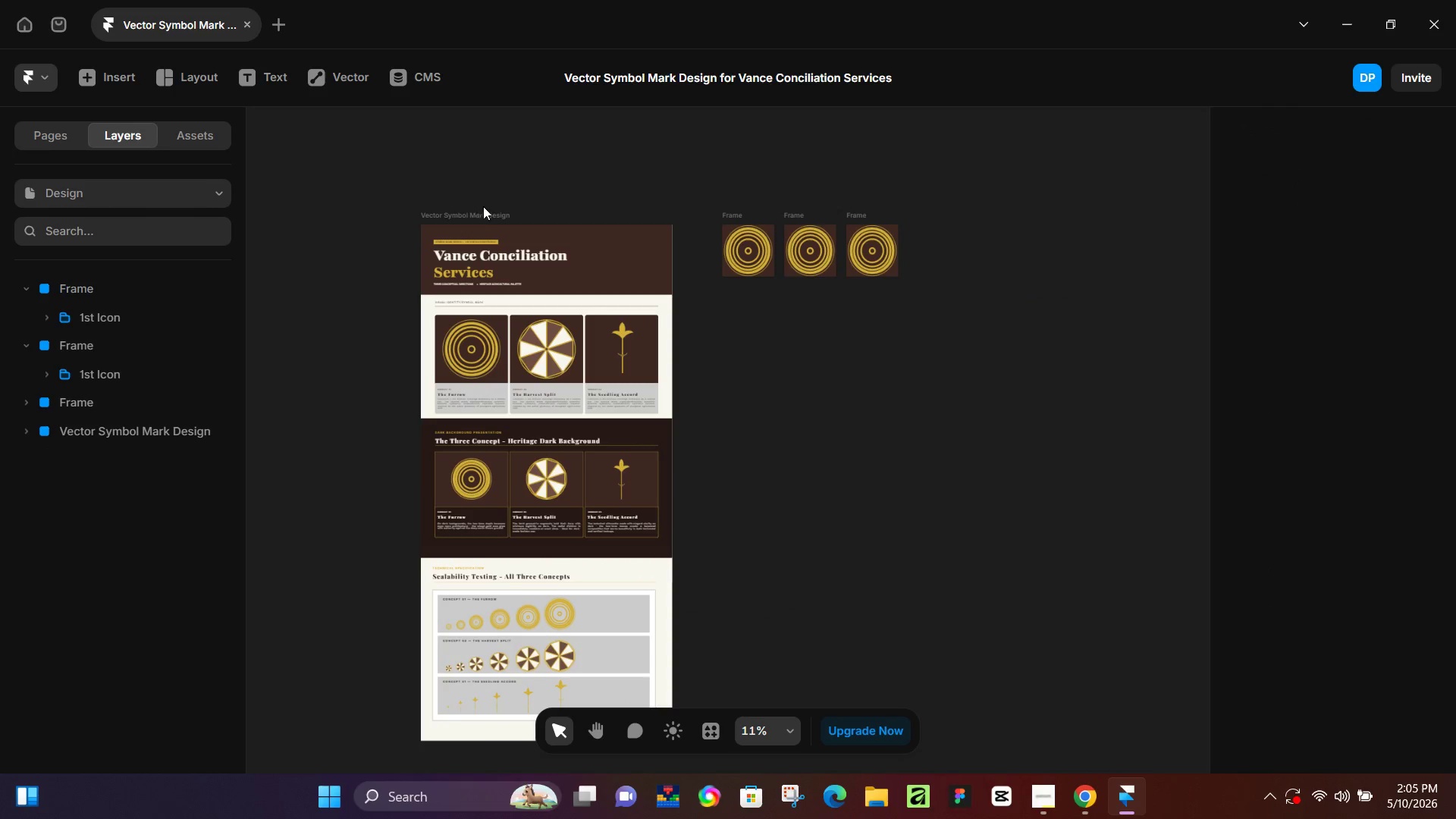 
double_click([491, 211])
 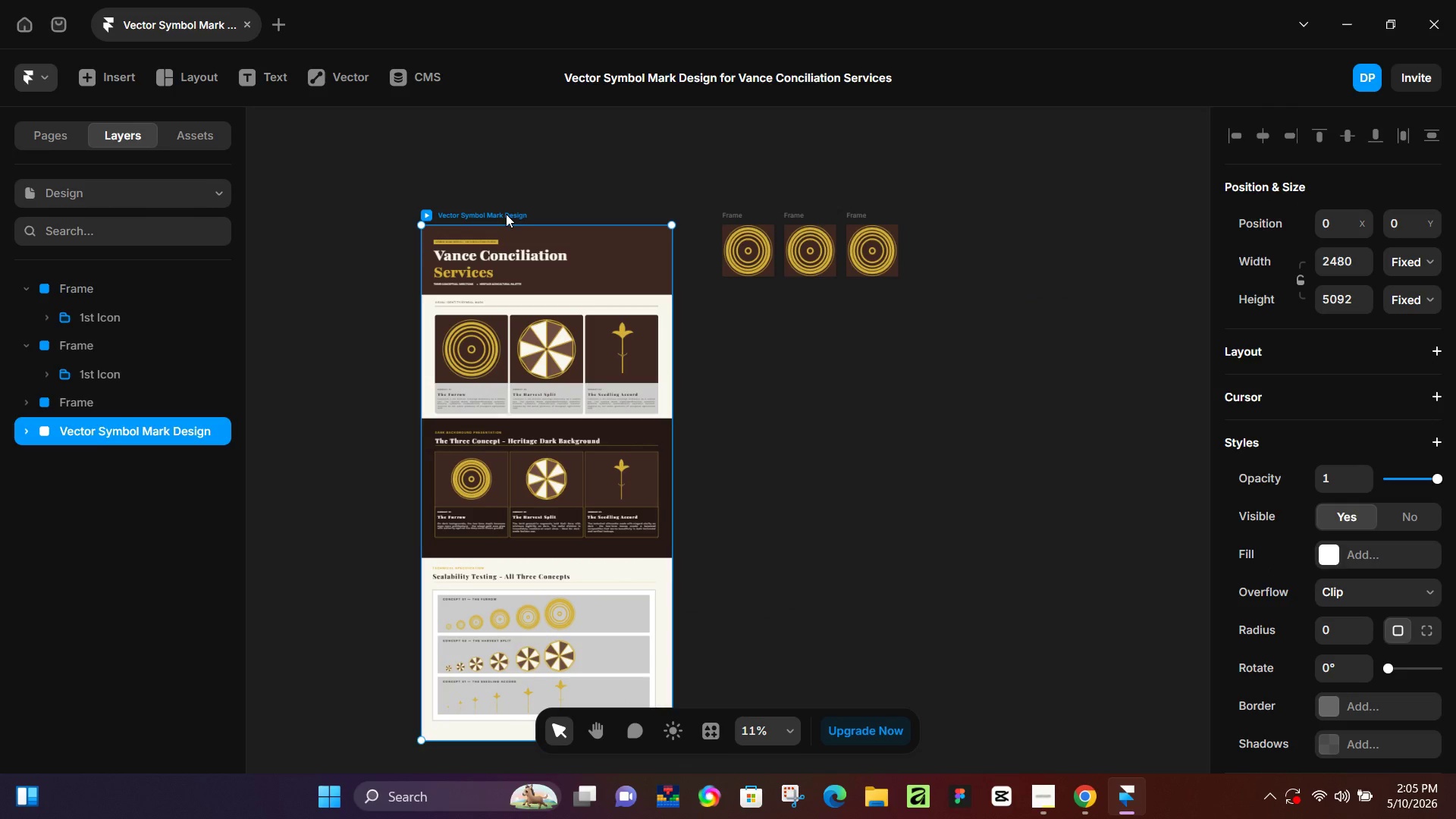 
left_click([506, 214])
 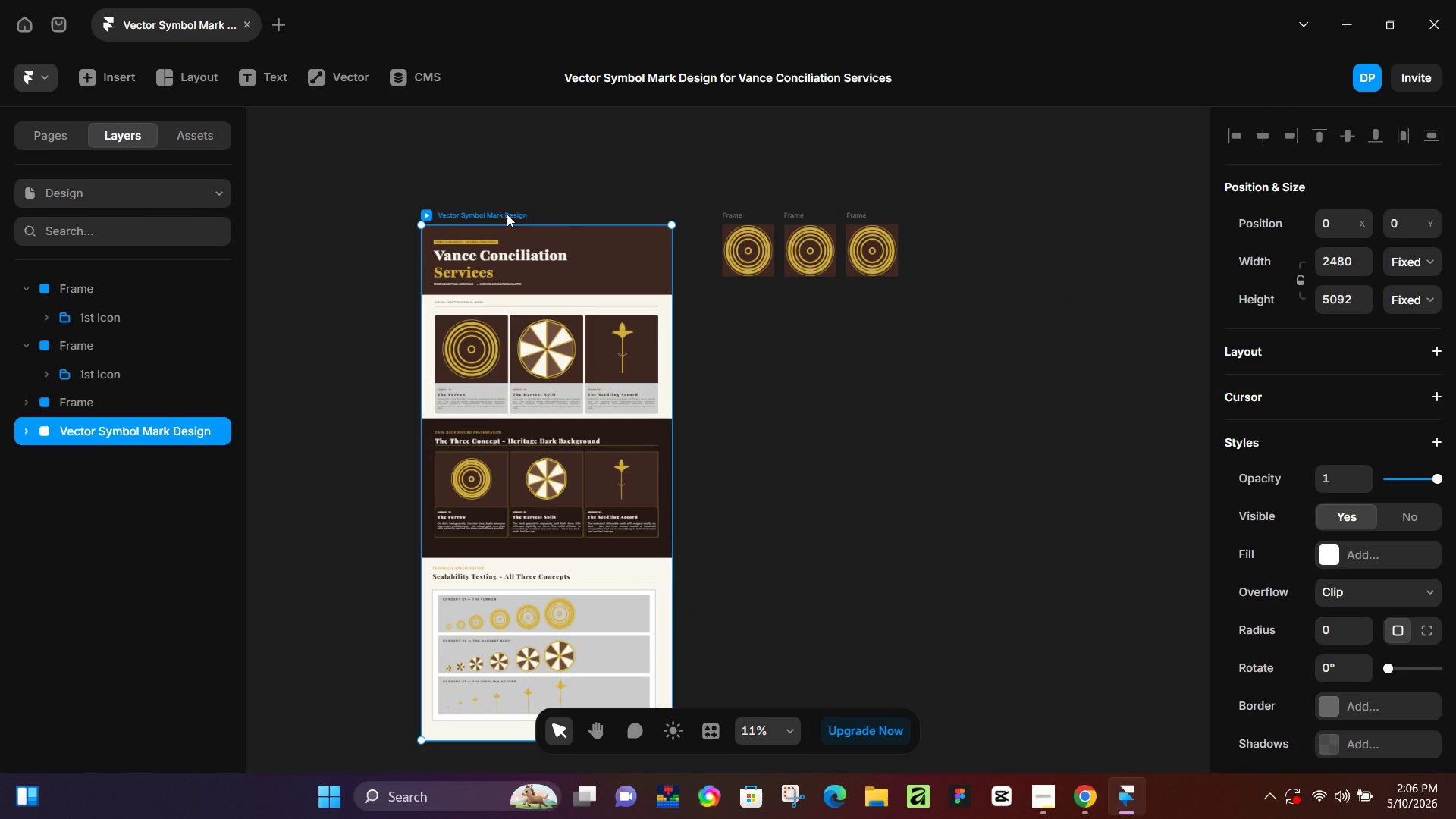 
double_click([507, 214])
 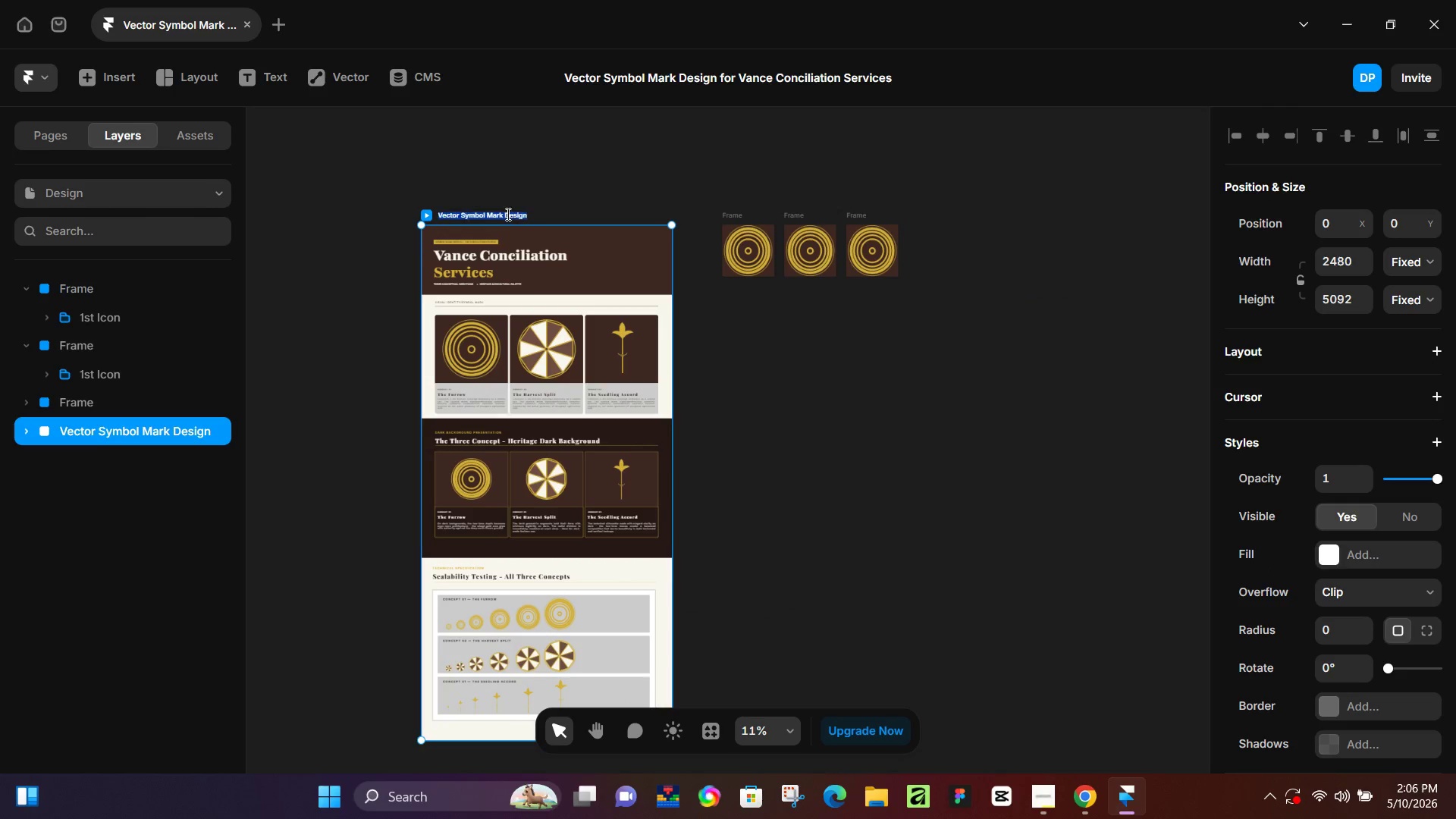 
triple_click([507, 214])
 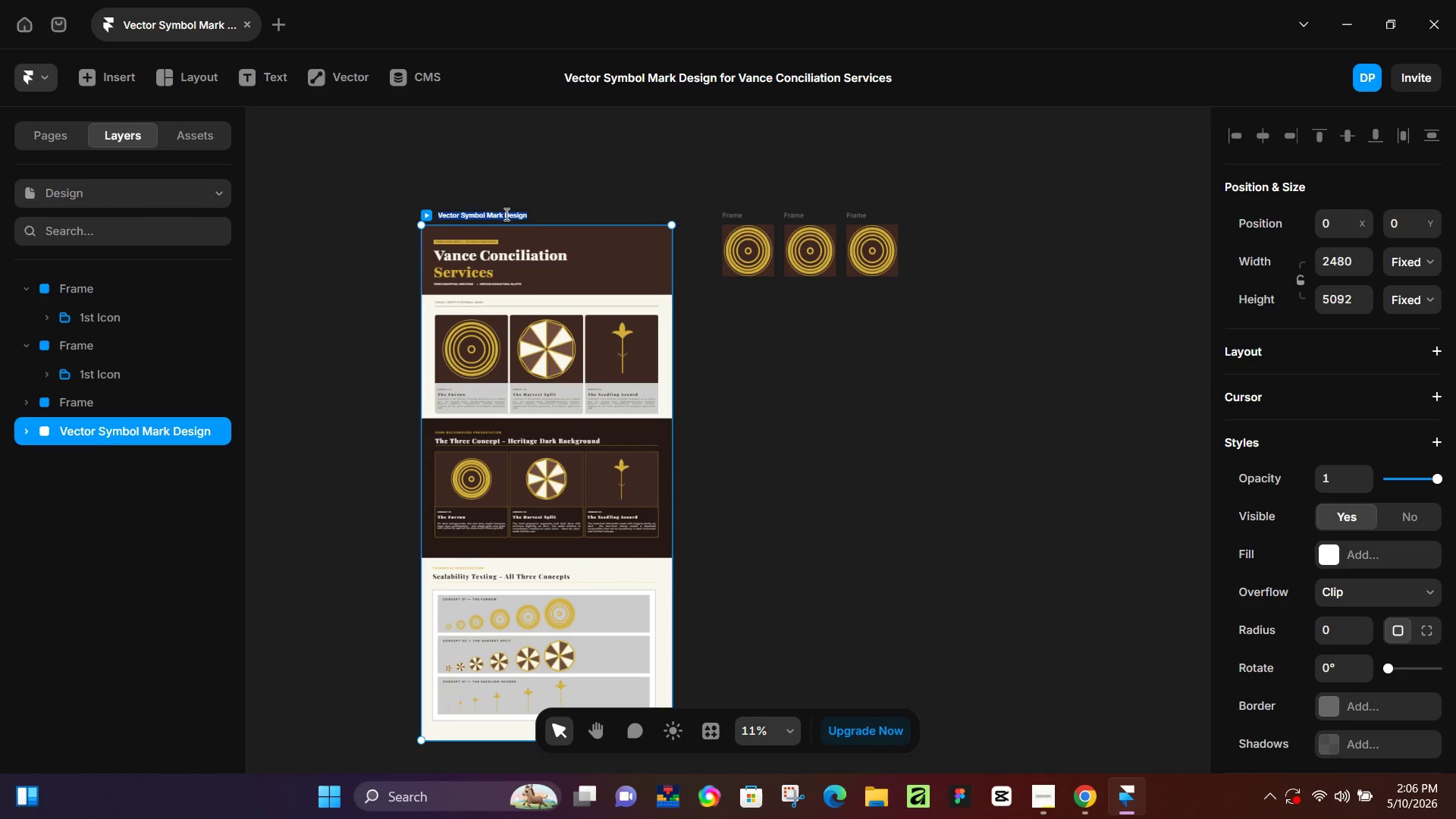 
key(ArrowRight)
 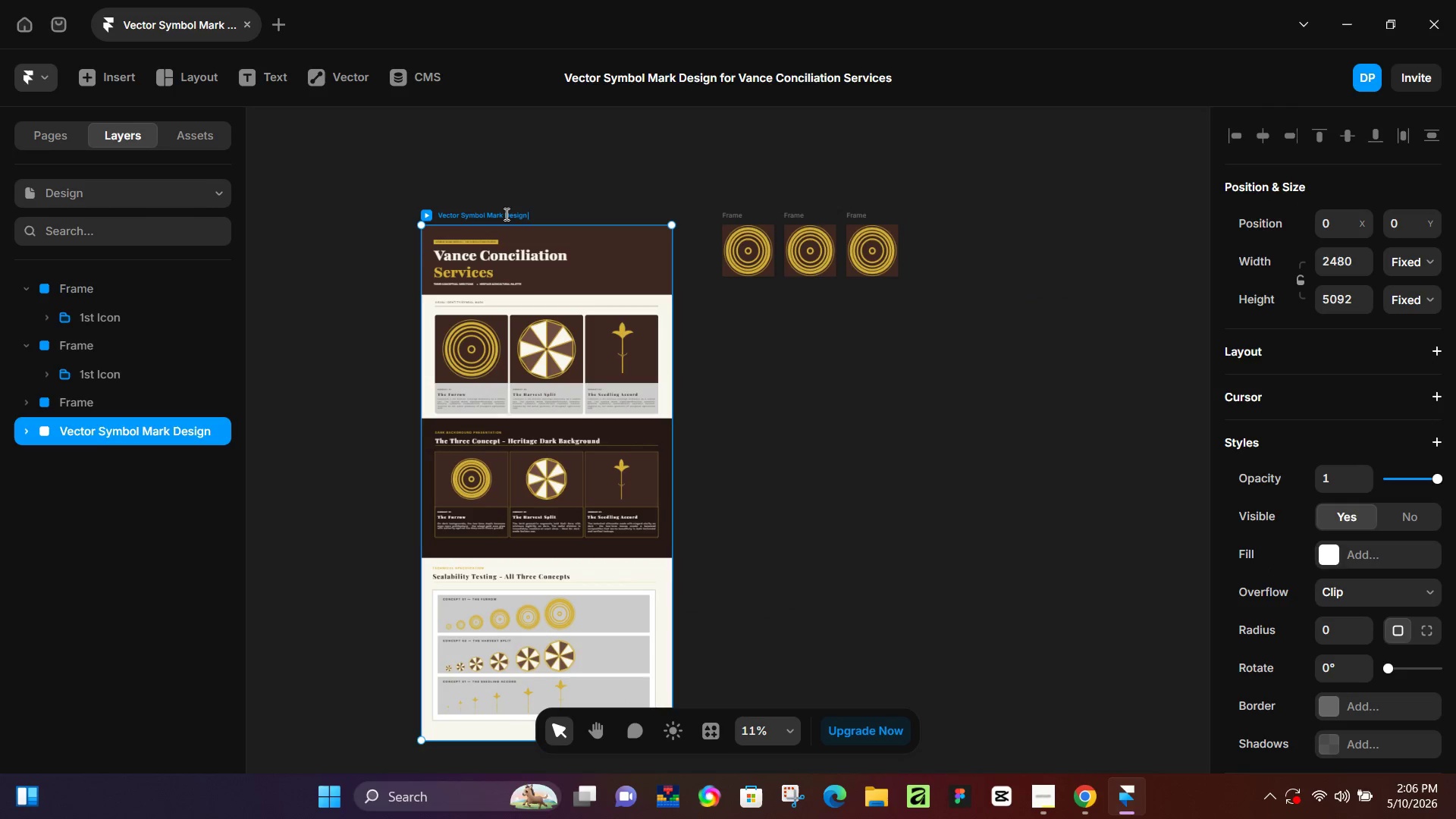 
type( PDF)
 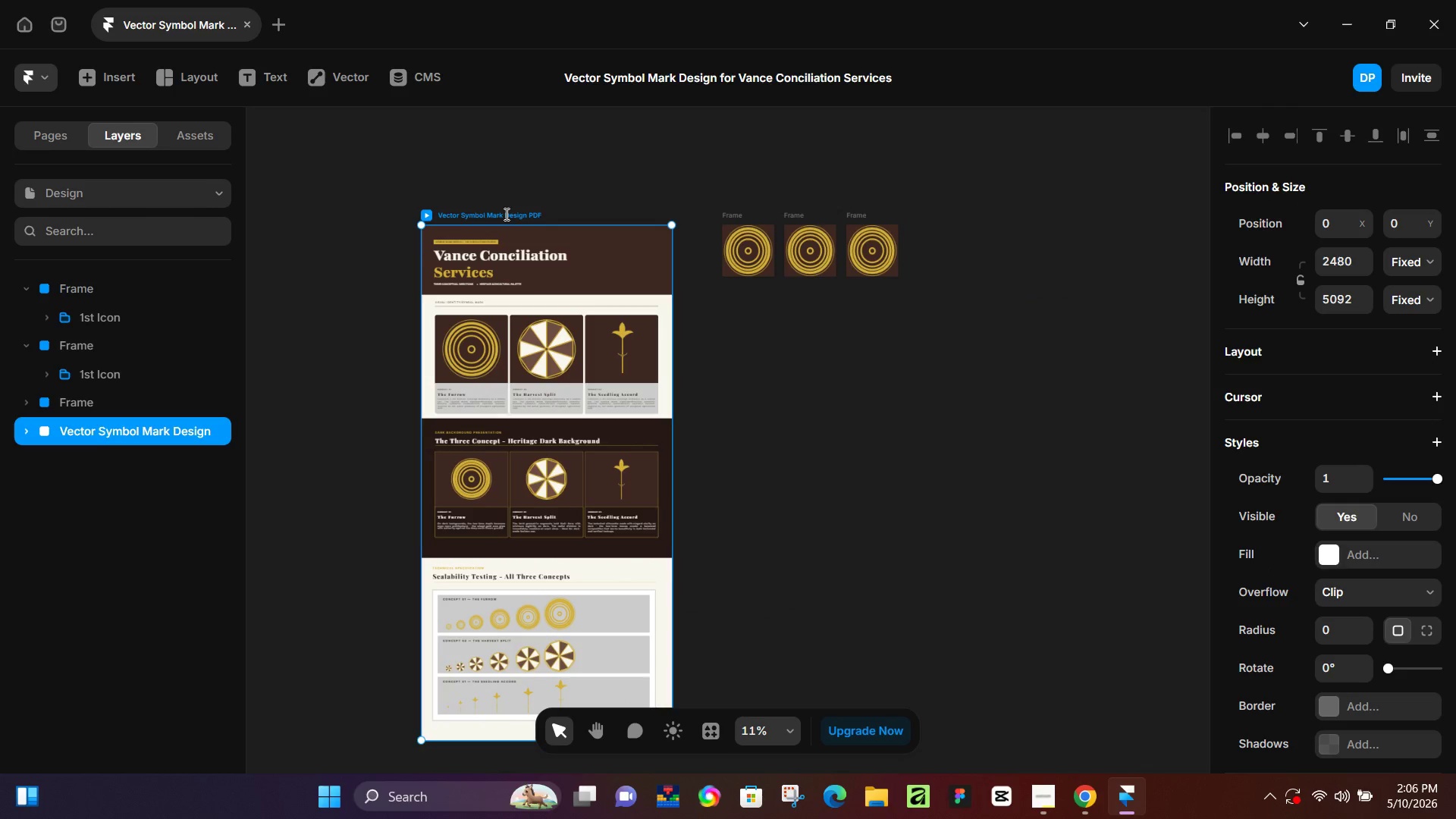 
key(Enter)
 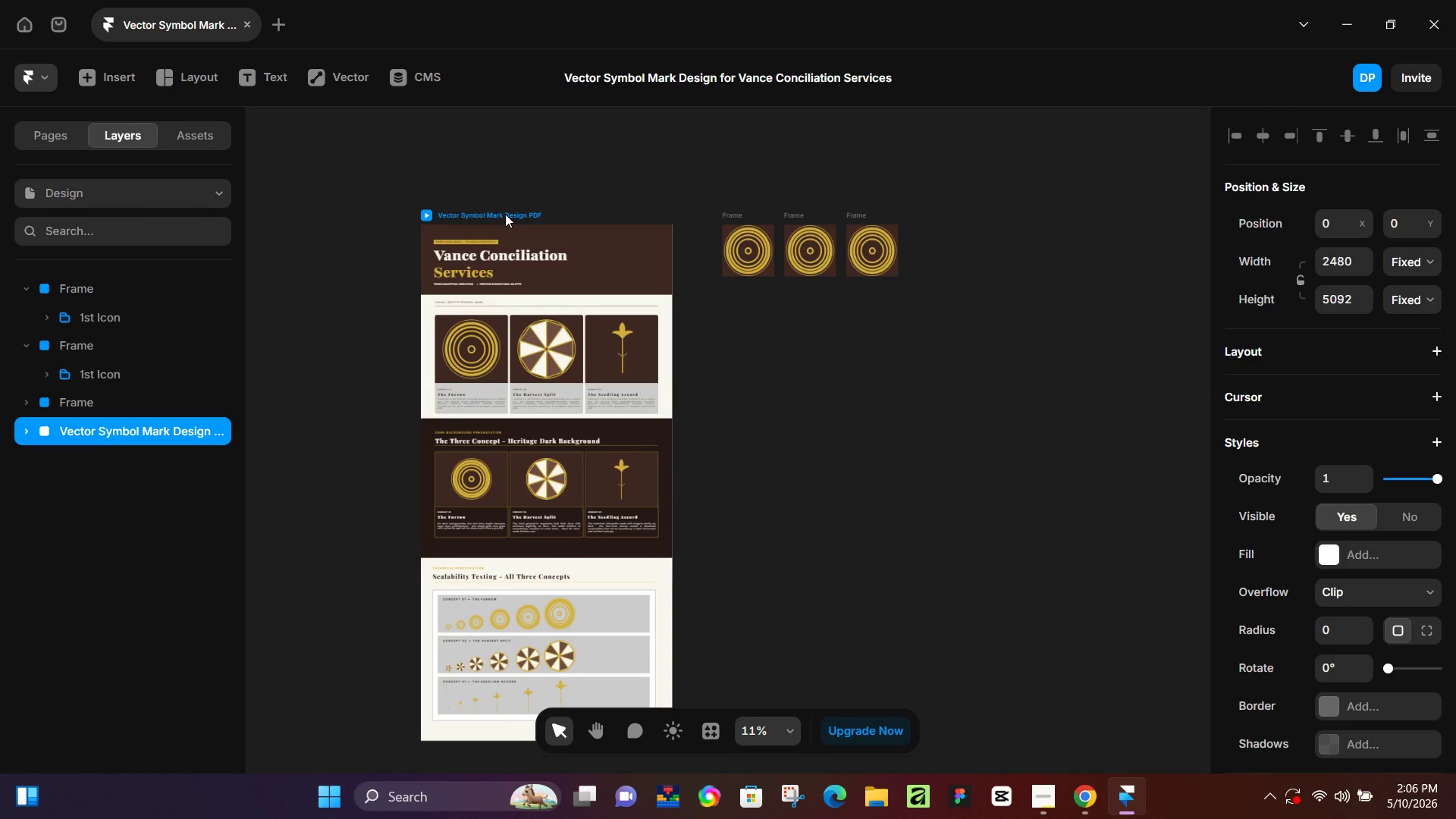 
wait(8.02)
 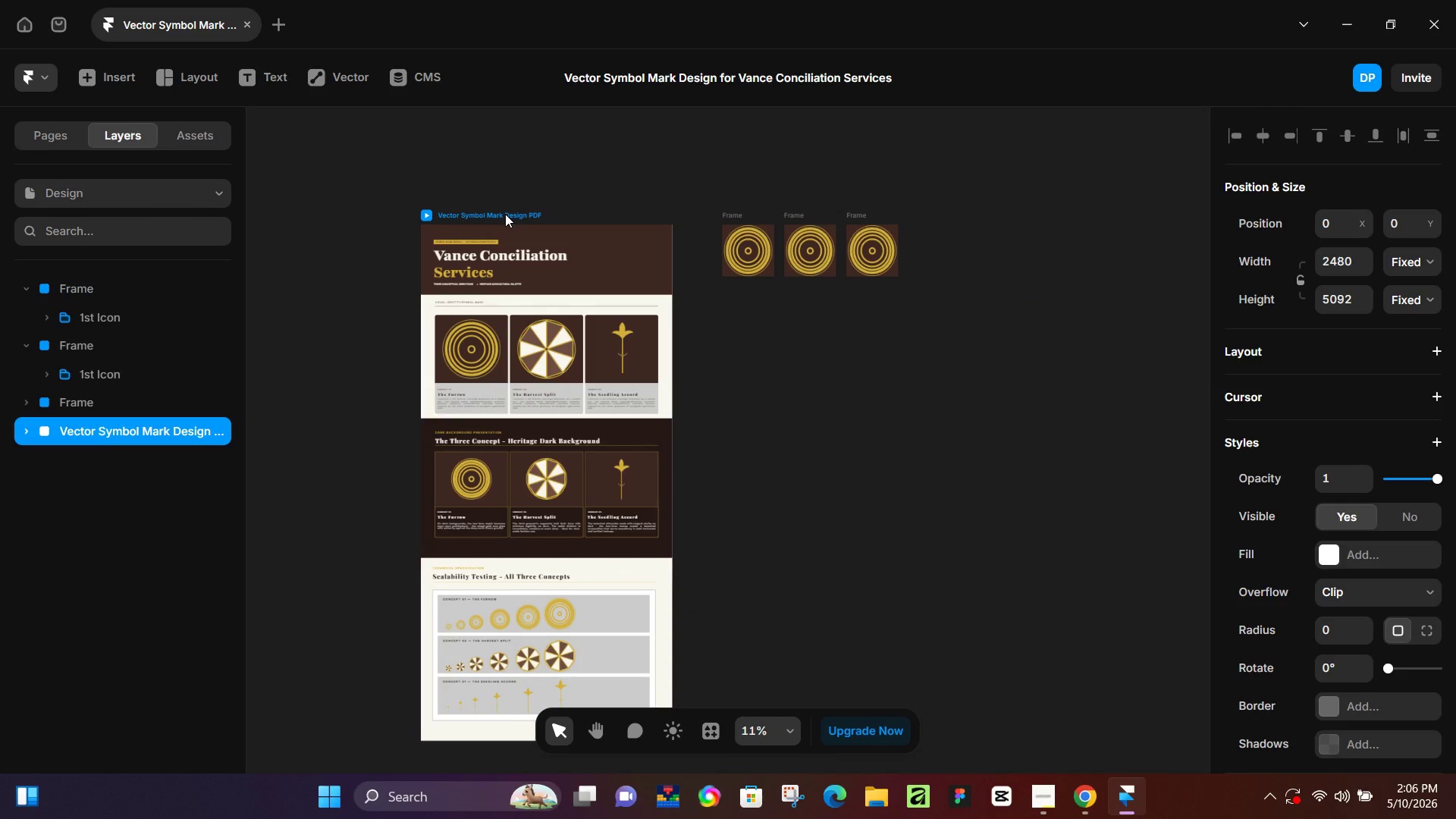 
hold_key(key=ControlLeft, duration=1.26)
scroll: coordinate [497, 529], scroll_direction: up, amount: 16.0
 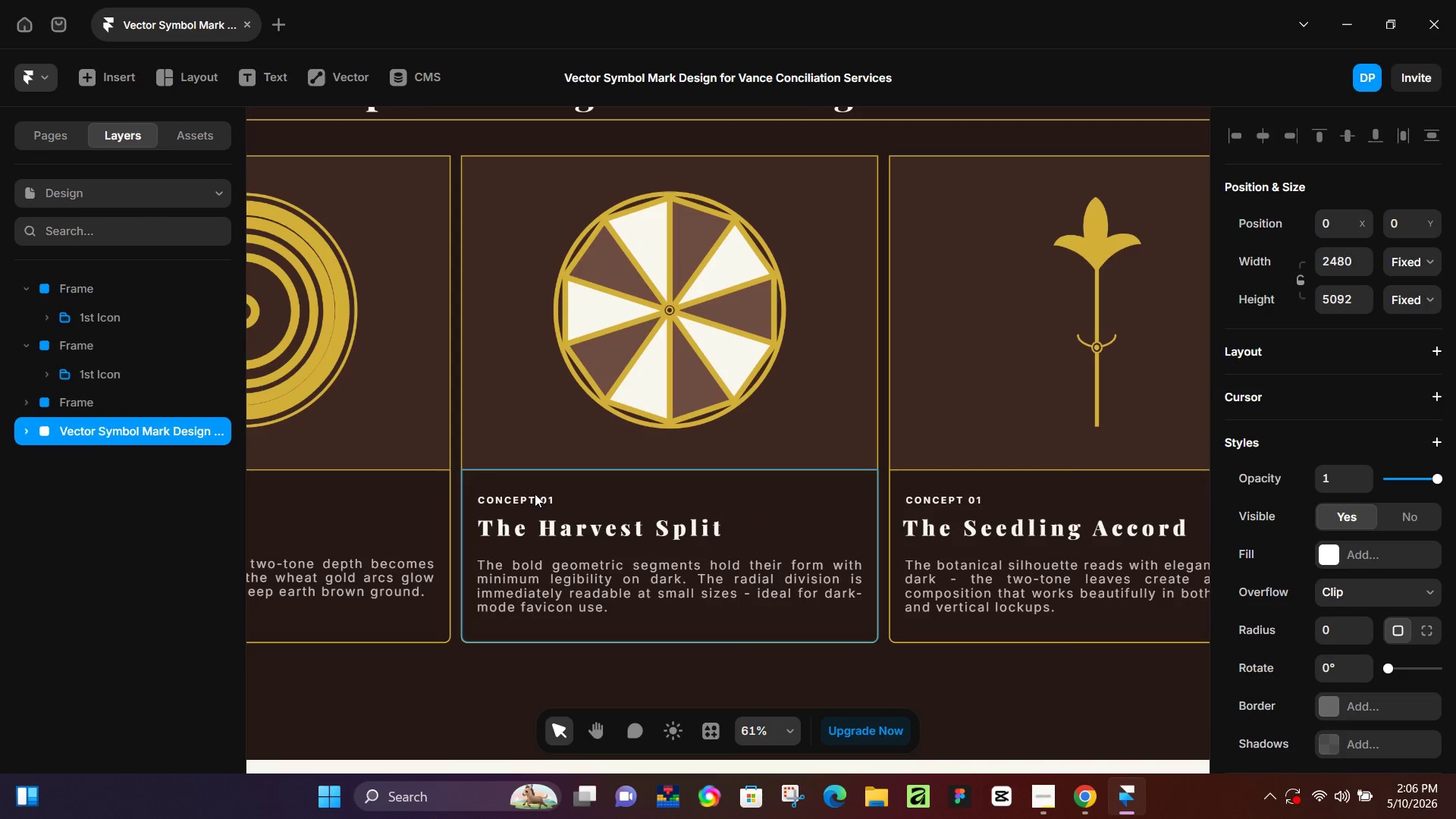 
left_click([537, 491])
 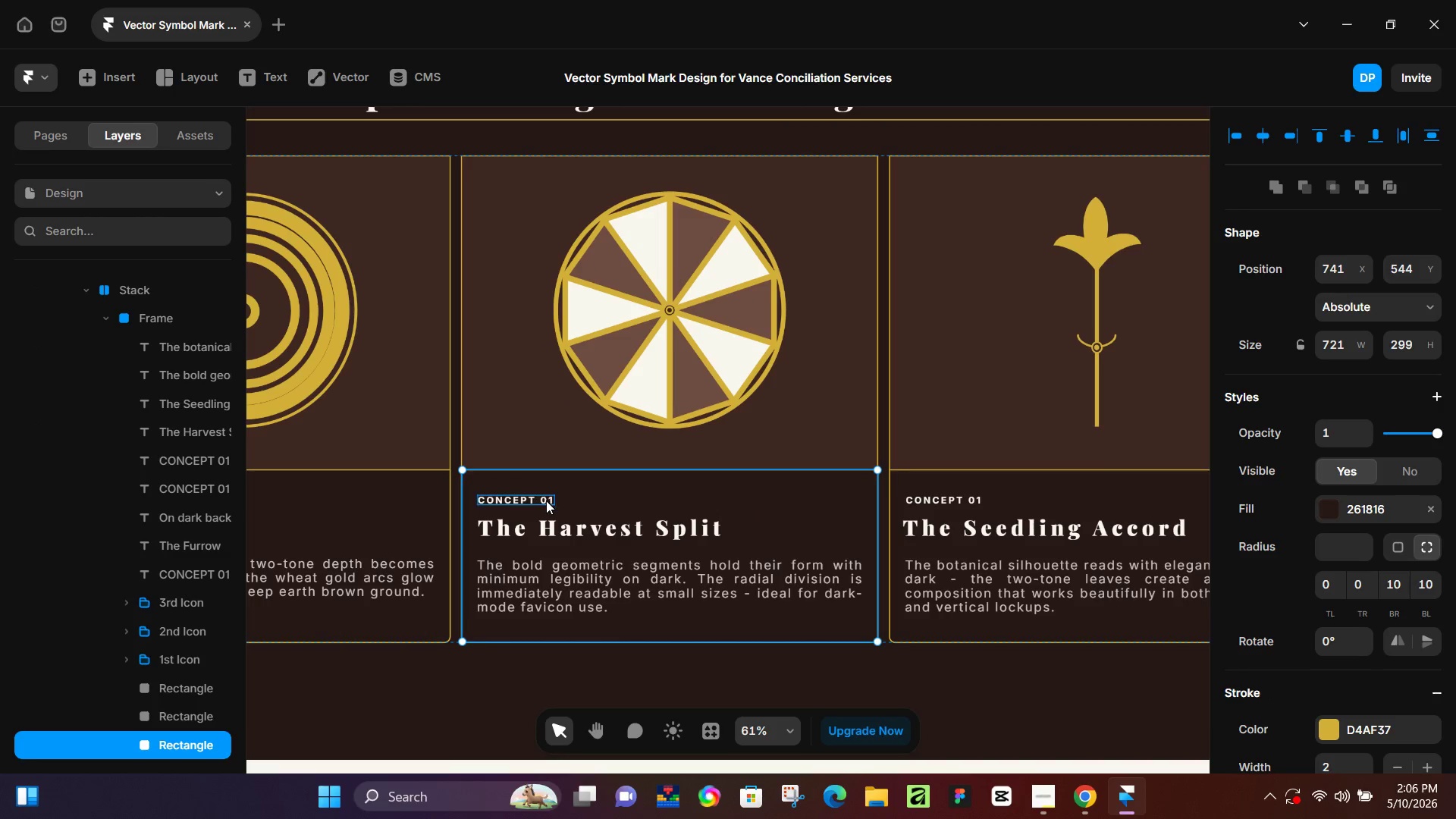 
left_click([546, 500])
 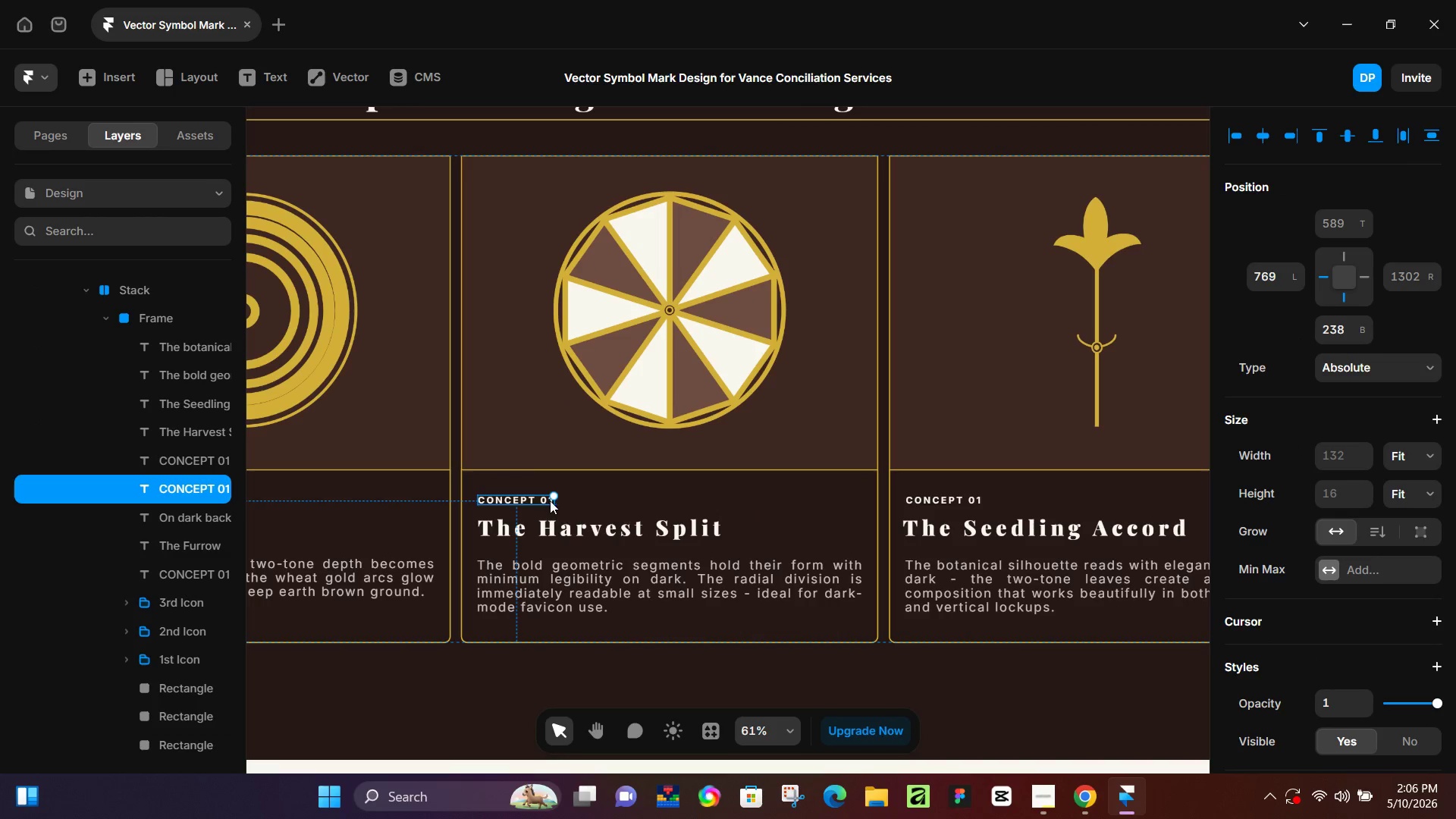 
left_click([550, 500])
 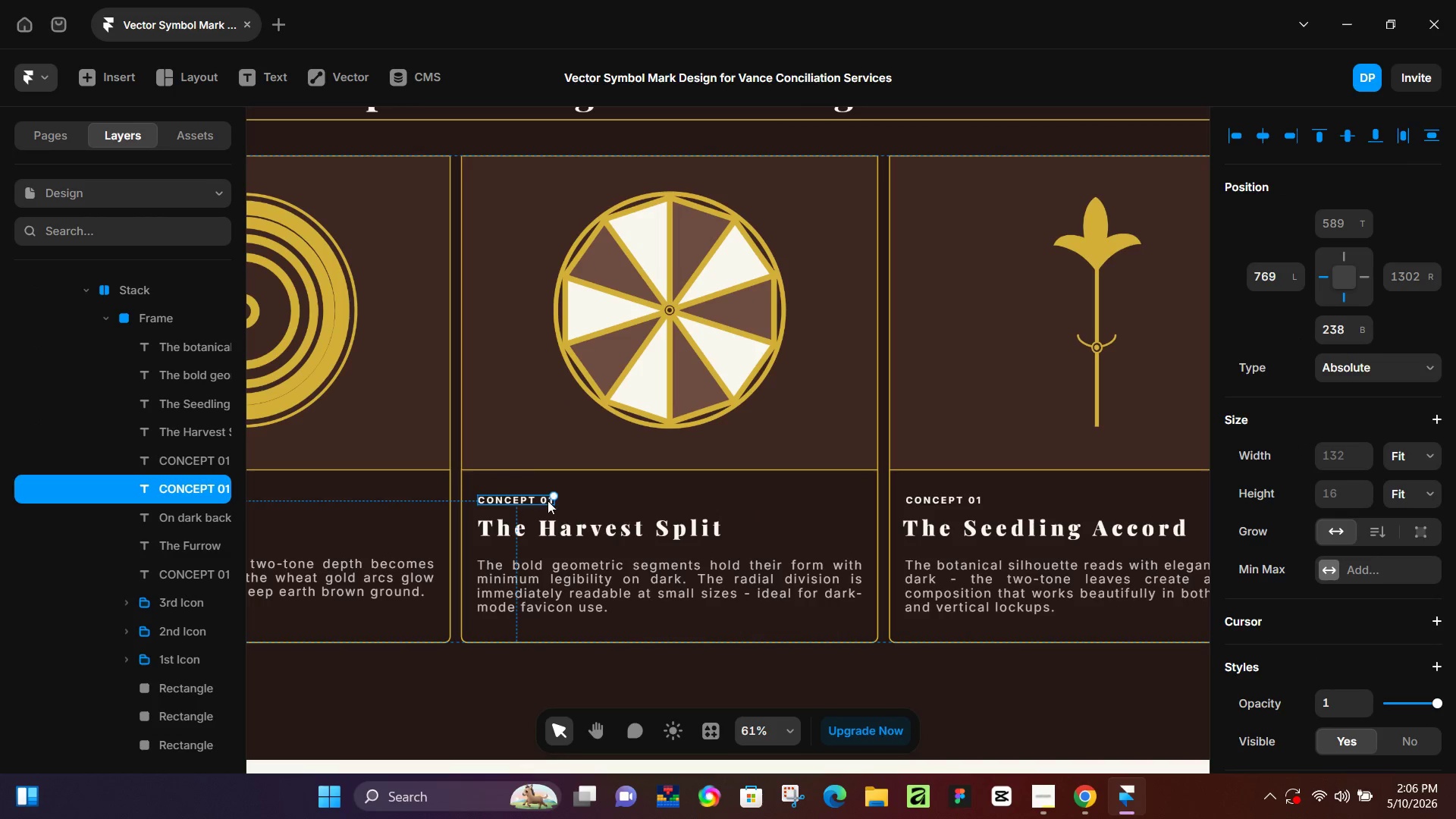 
triple_click([547, 500])
 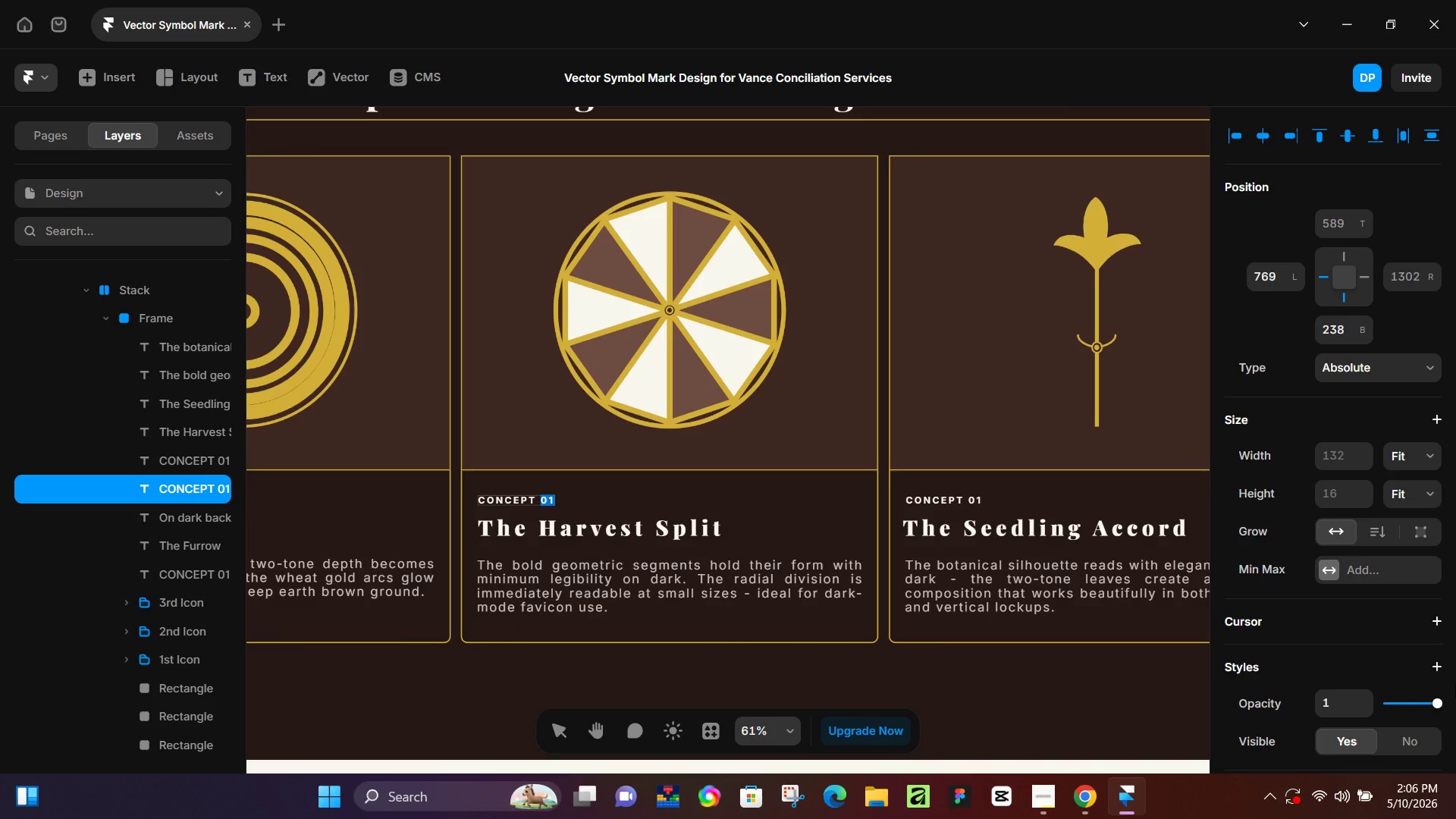 
scroll: coordinate [1451, 679], scroll_direction: down, amount: 5.0
 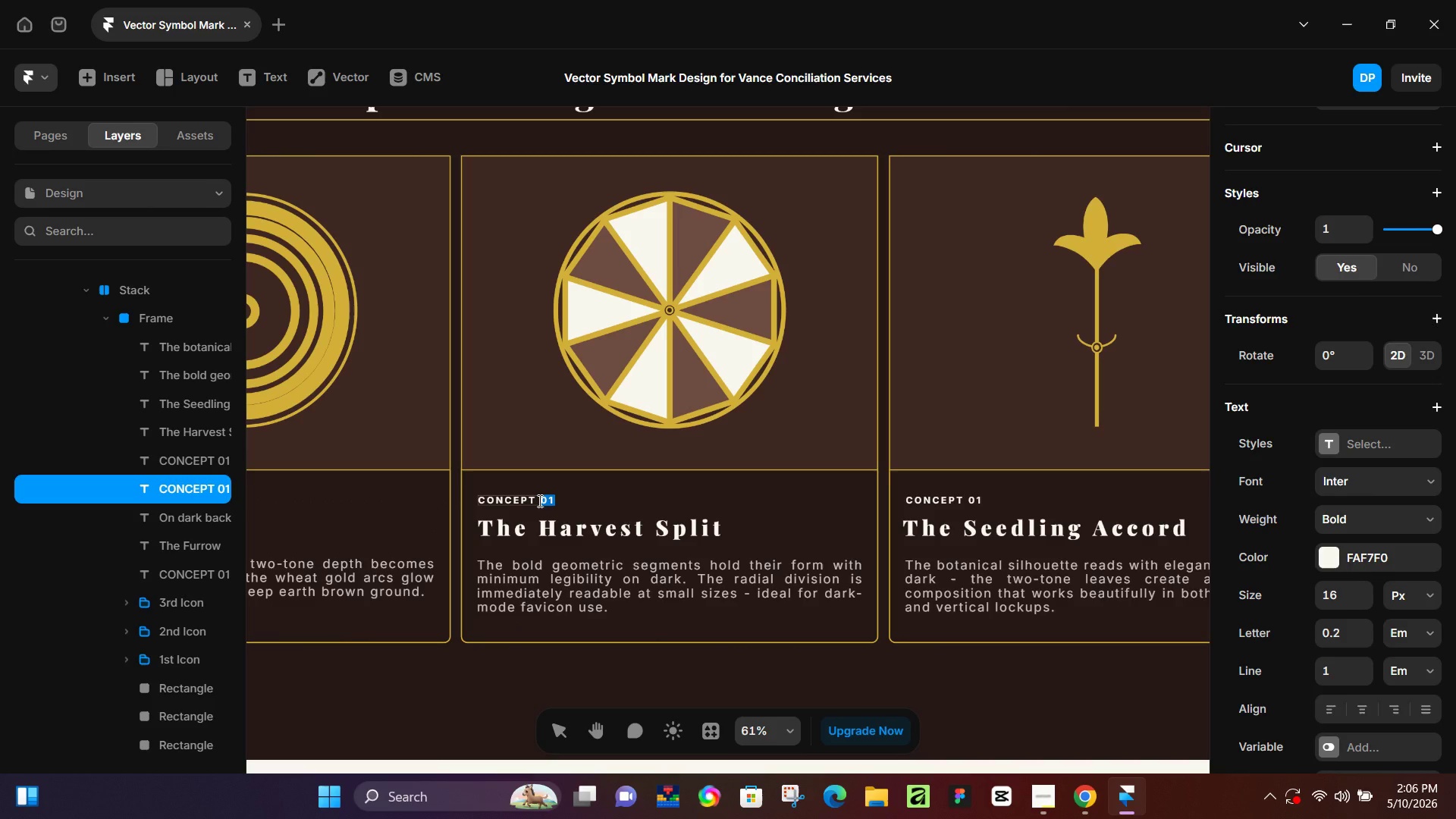 
key(ArrowRight)
 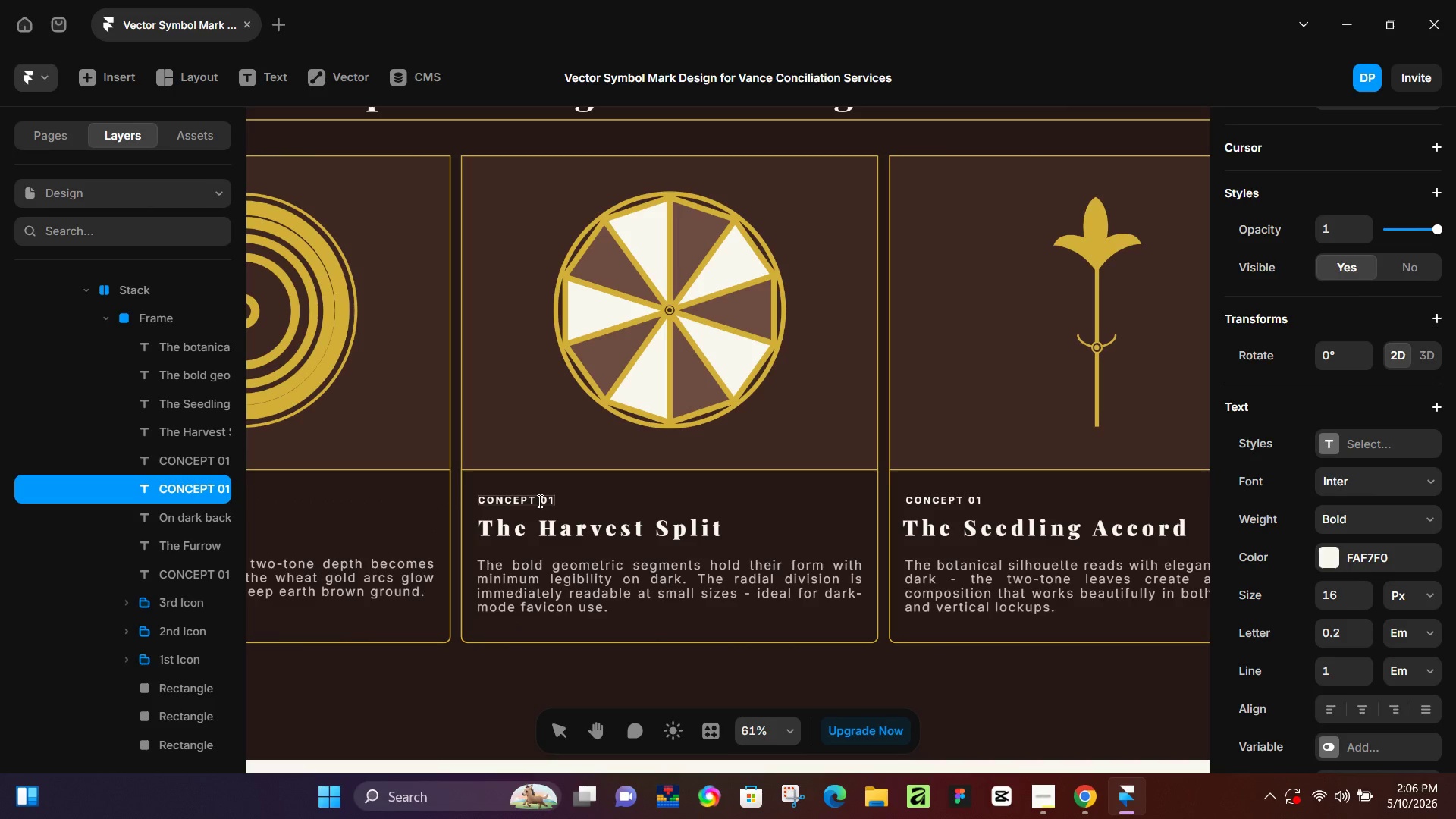 
key(Backspace)
 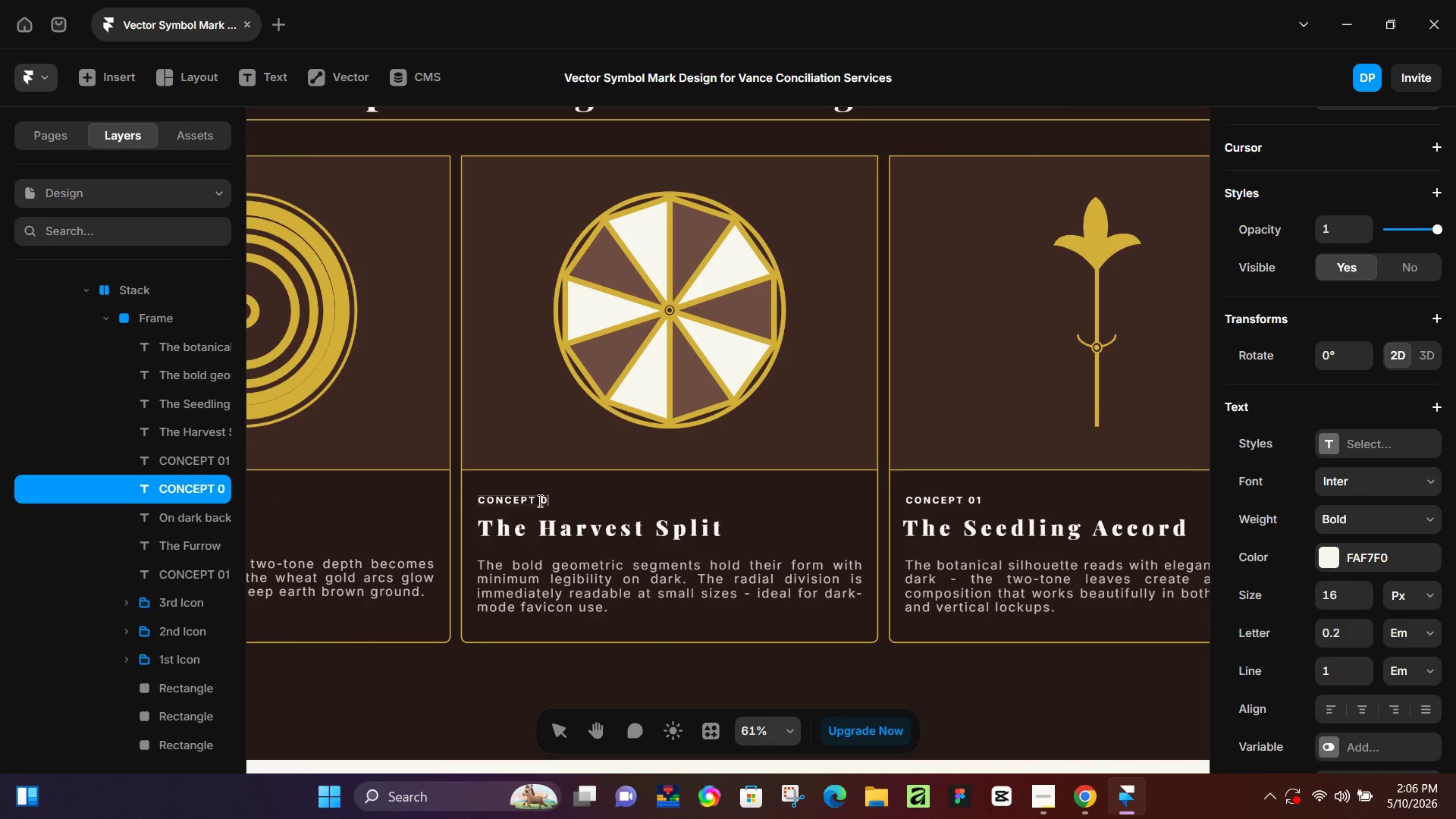 
key(2)
 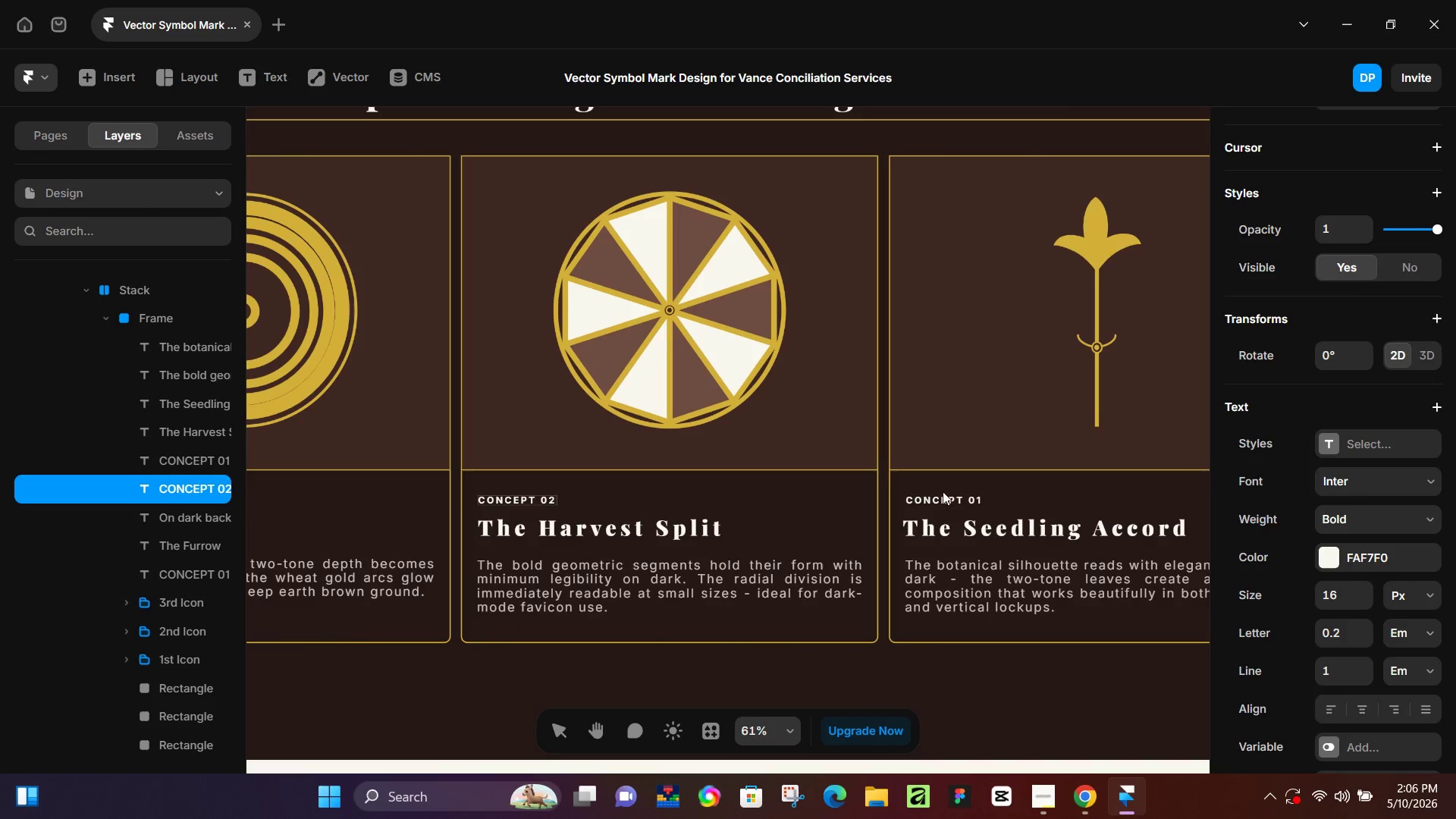 
left_click([972, 501])
 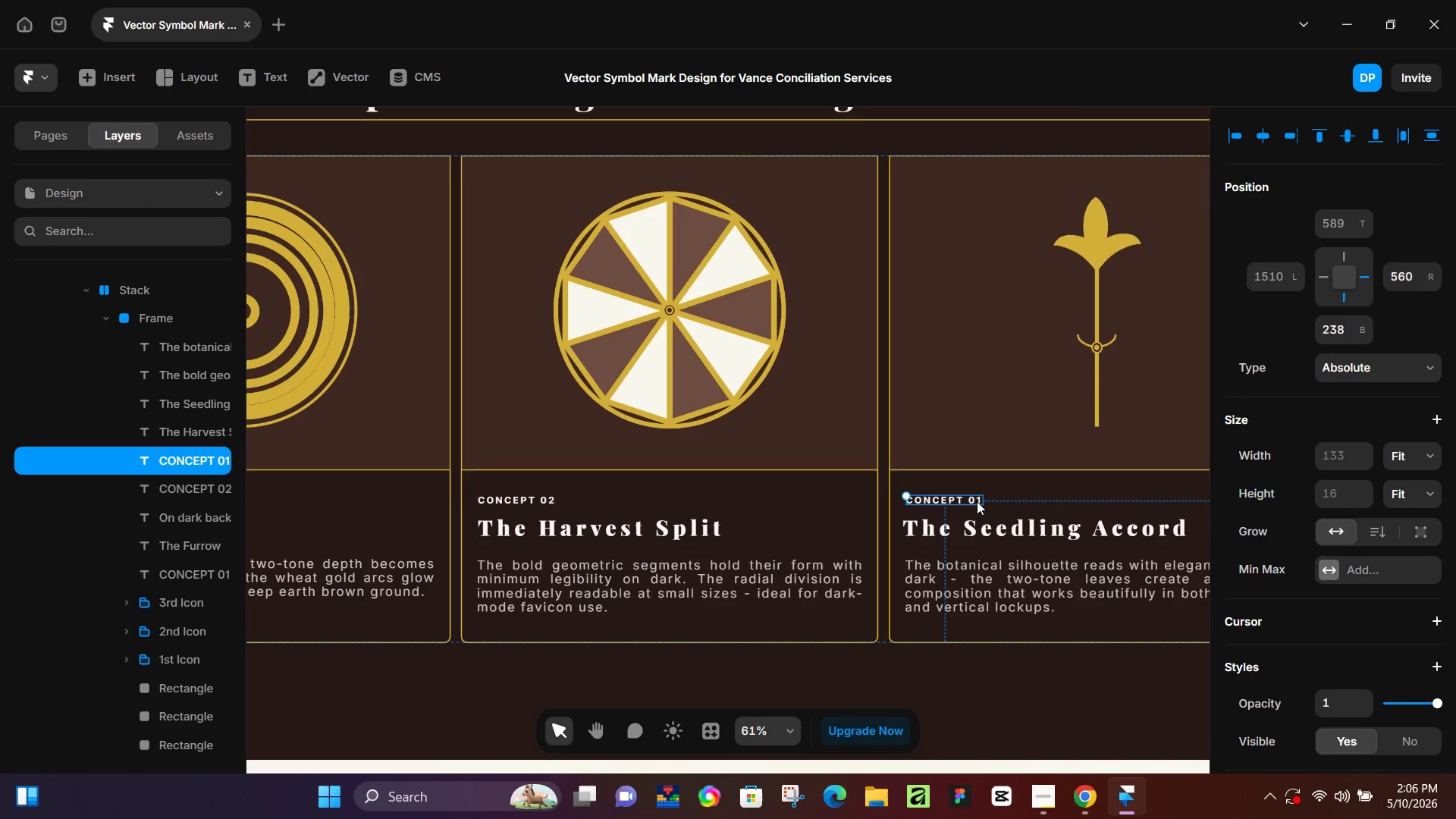 
double_click([977, 501])
 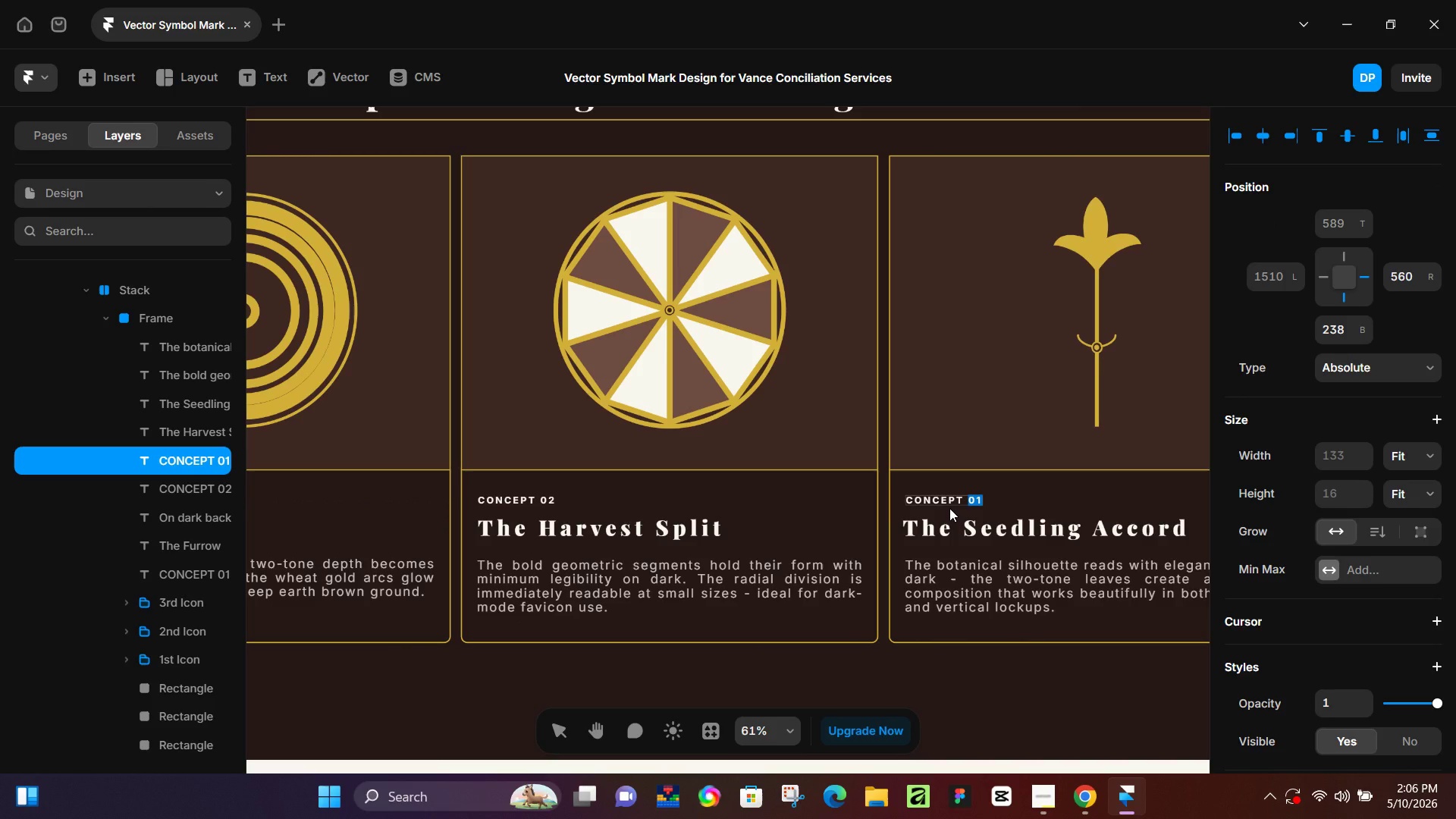 
key(ArrowRight)
 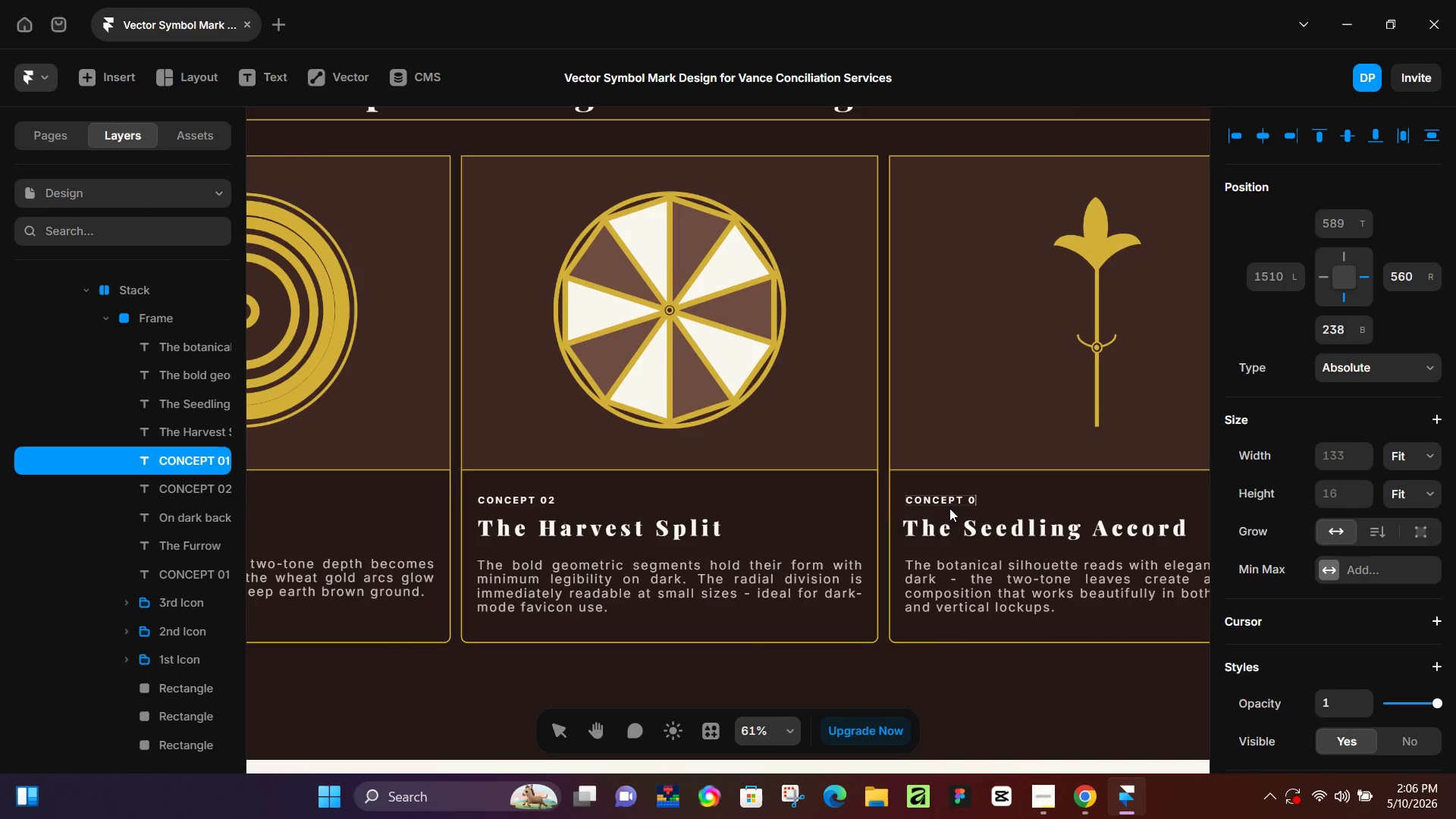 
key(Backspace)
 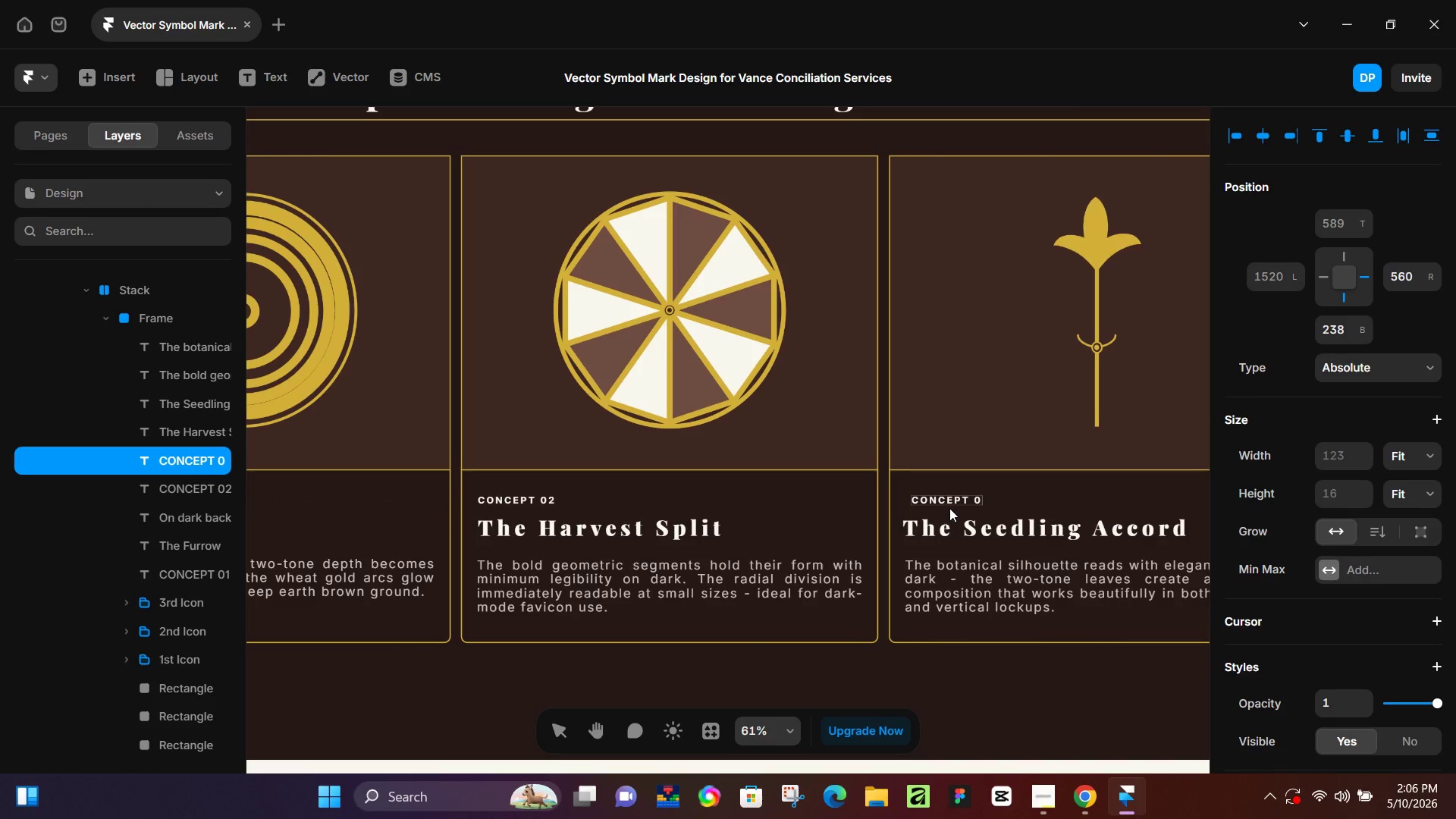 
key(Numpad3)
 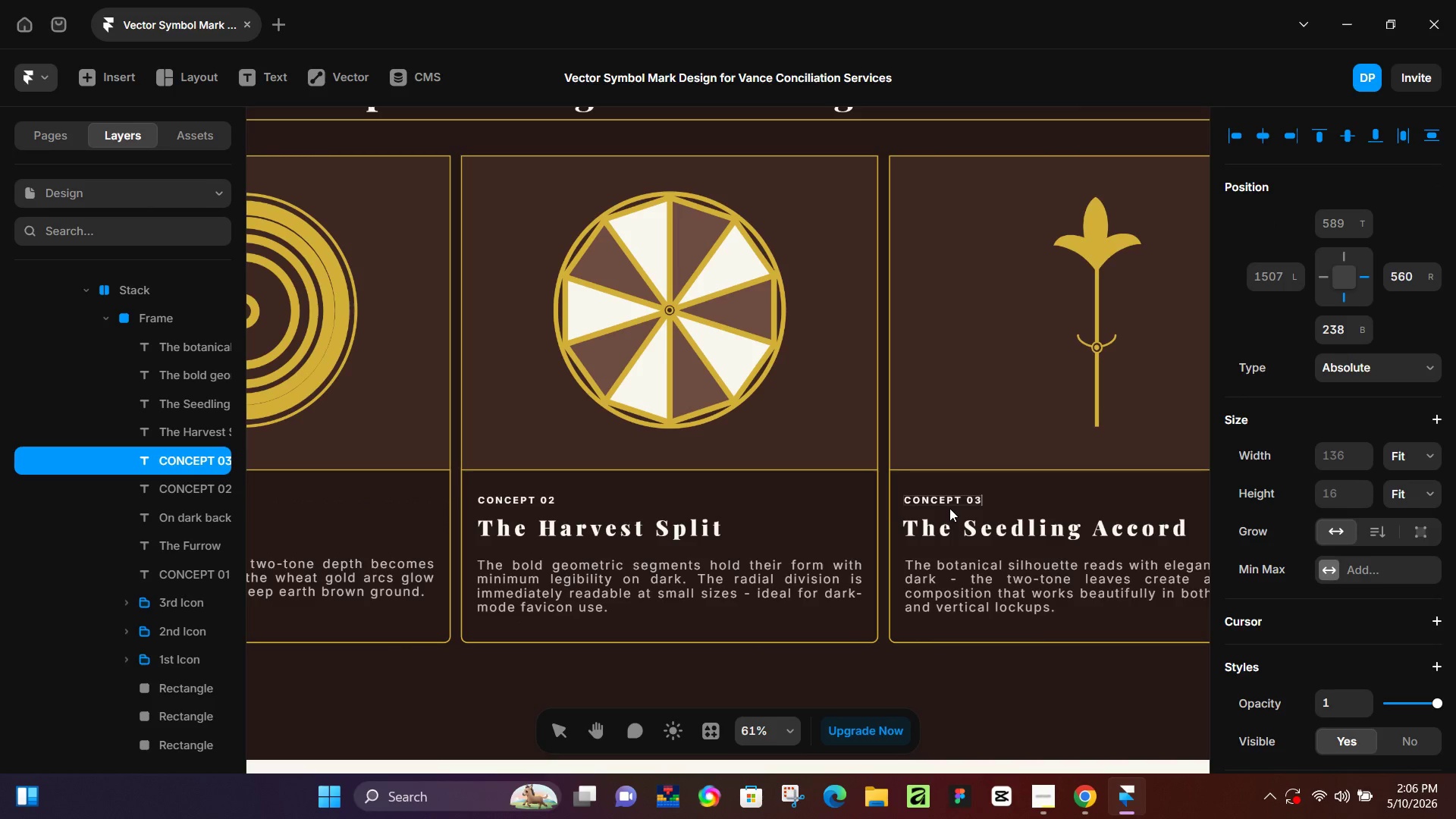 
key(NumpadEnter)
 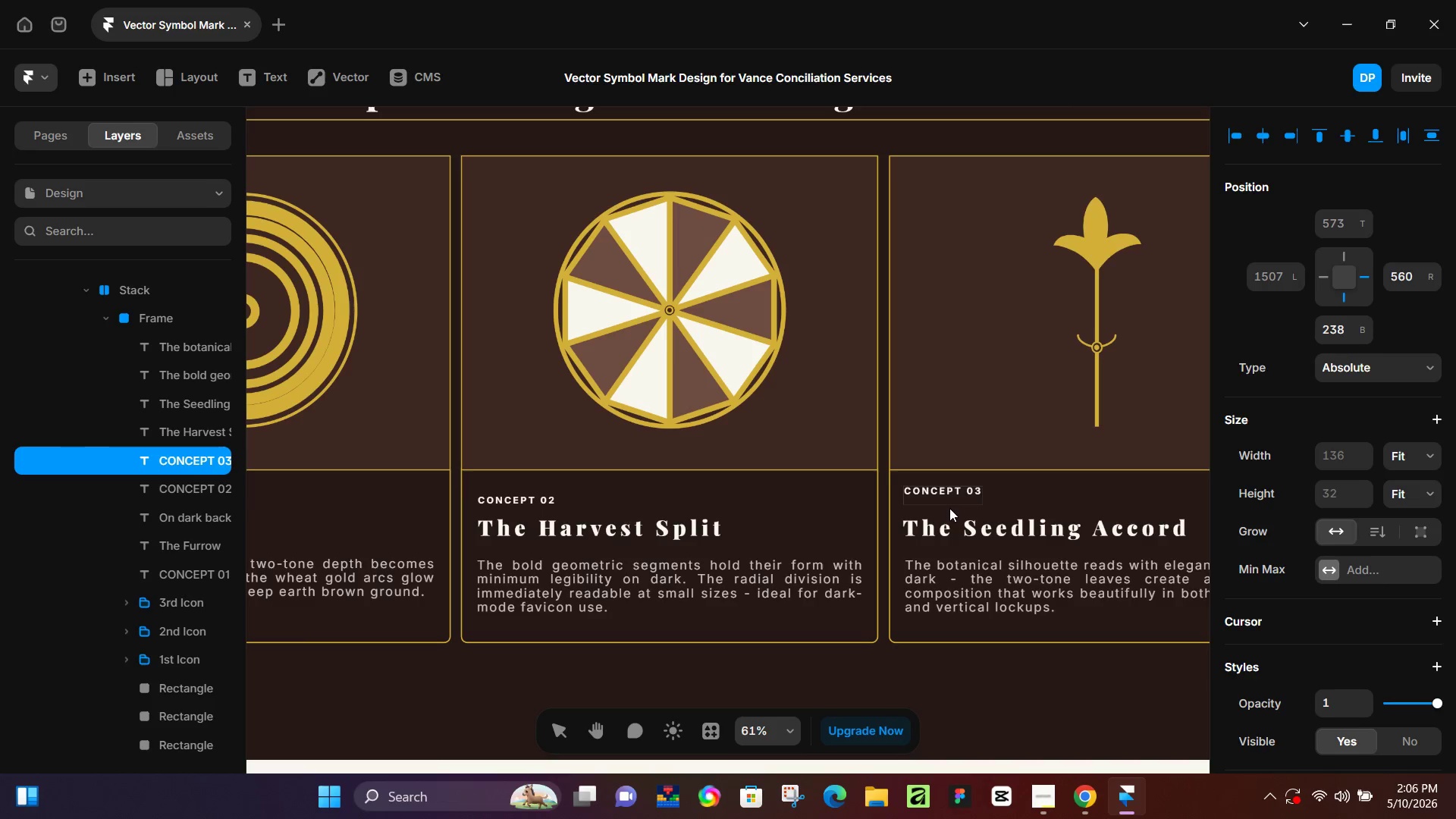 
key(Backspace)
 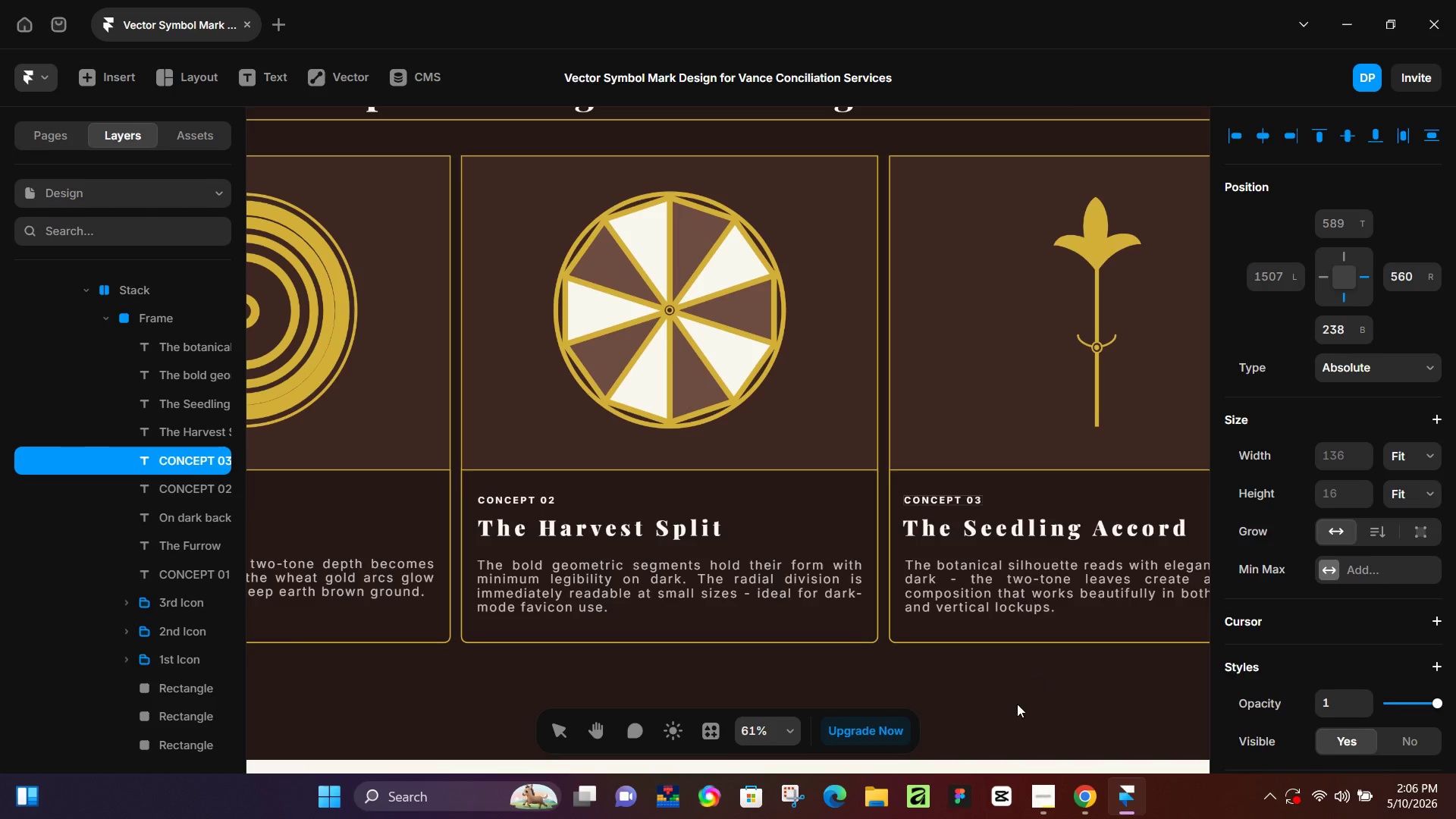 
left_click([1018, 698])
 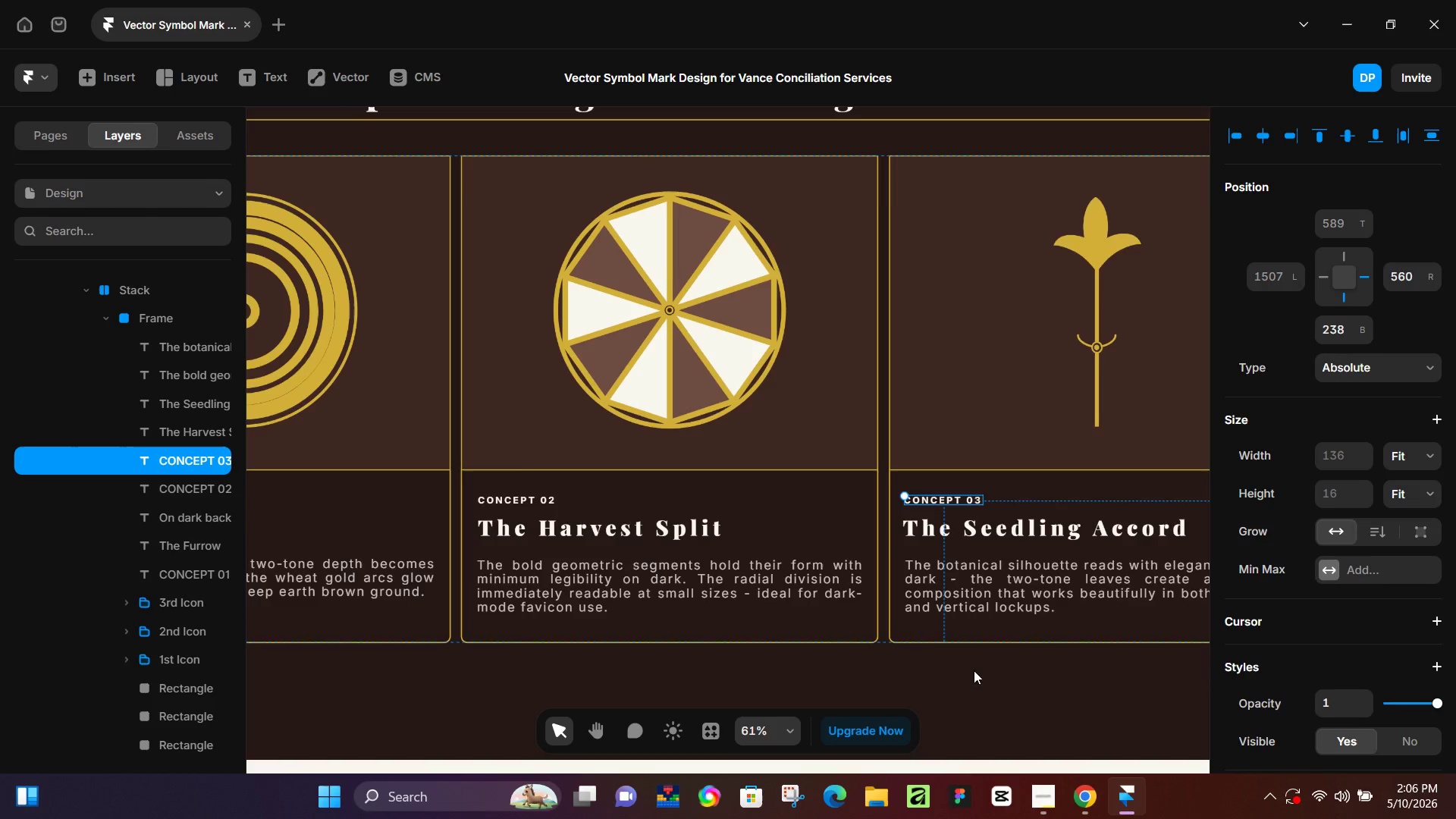 
hold_key(key=ControlLeft, duration=0.83)
hold_key(key=ControlLeft, duration=0.39)
scroll: coordinate [874, 627], scroll_direction: down, amount: 21.0
 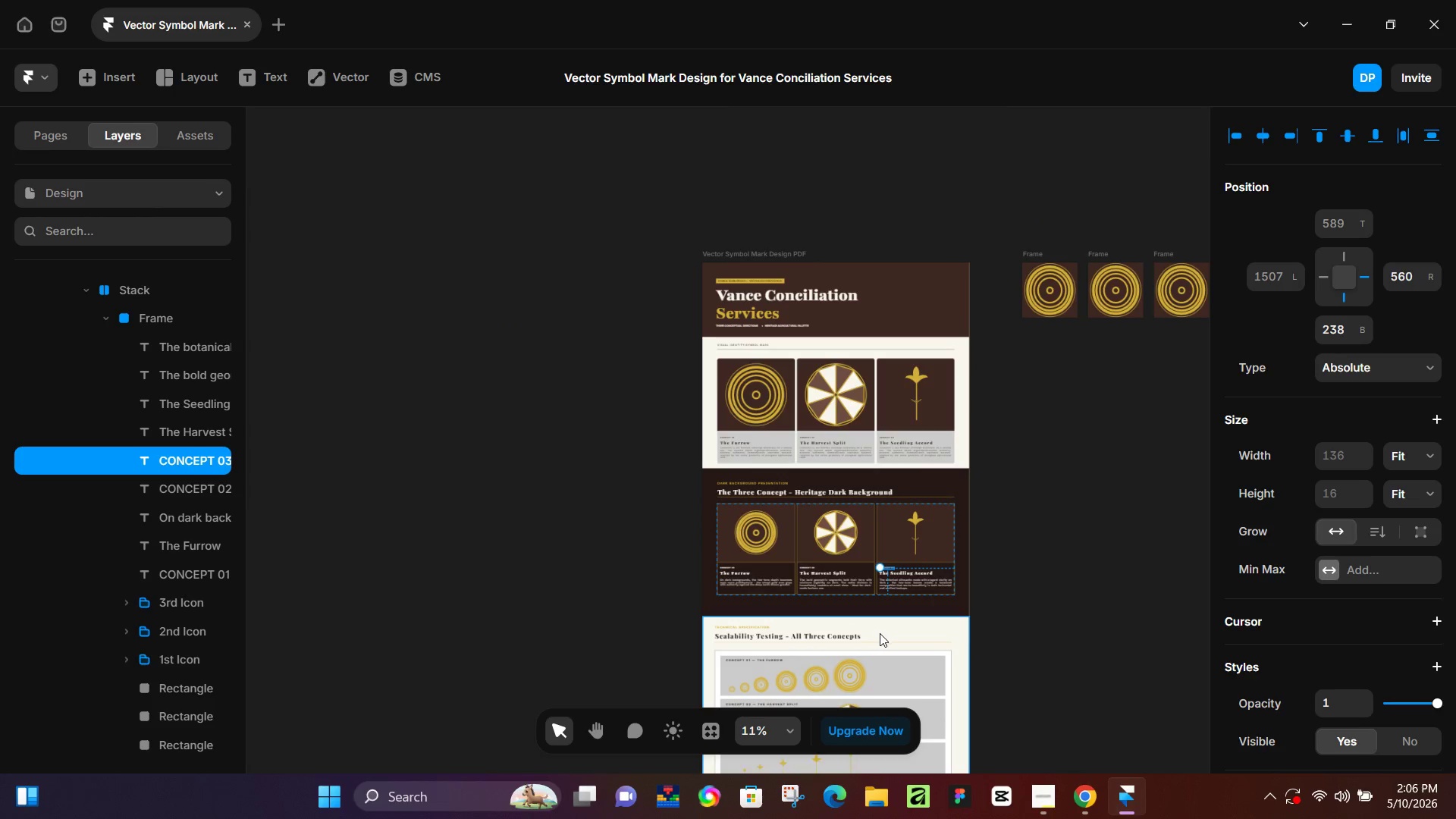 
left_click([1112, 277])
 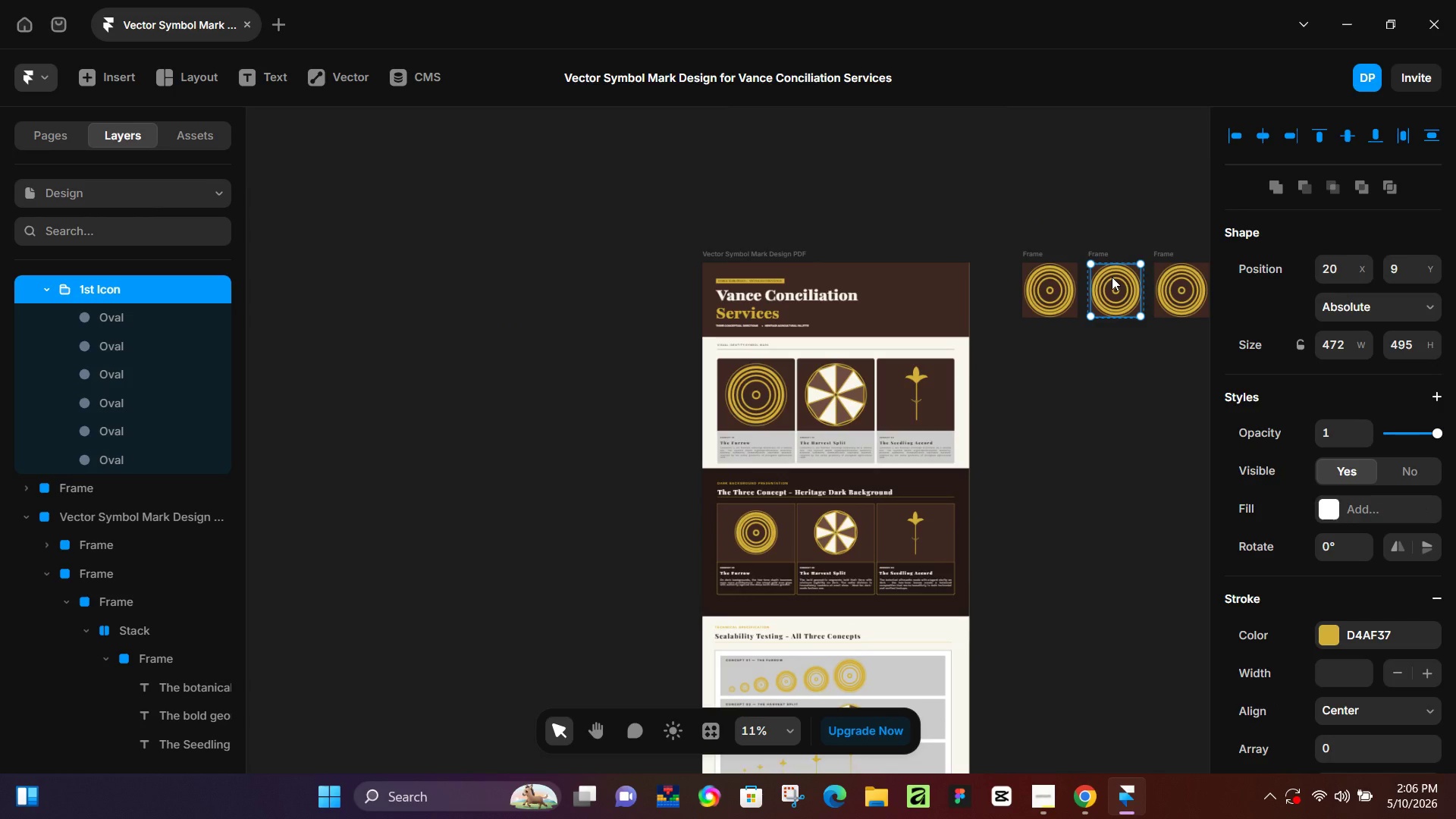 
key(Backspace)
 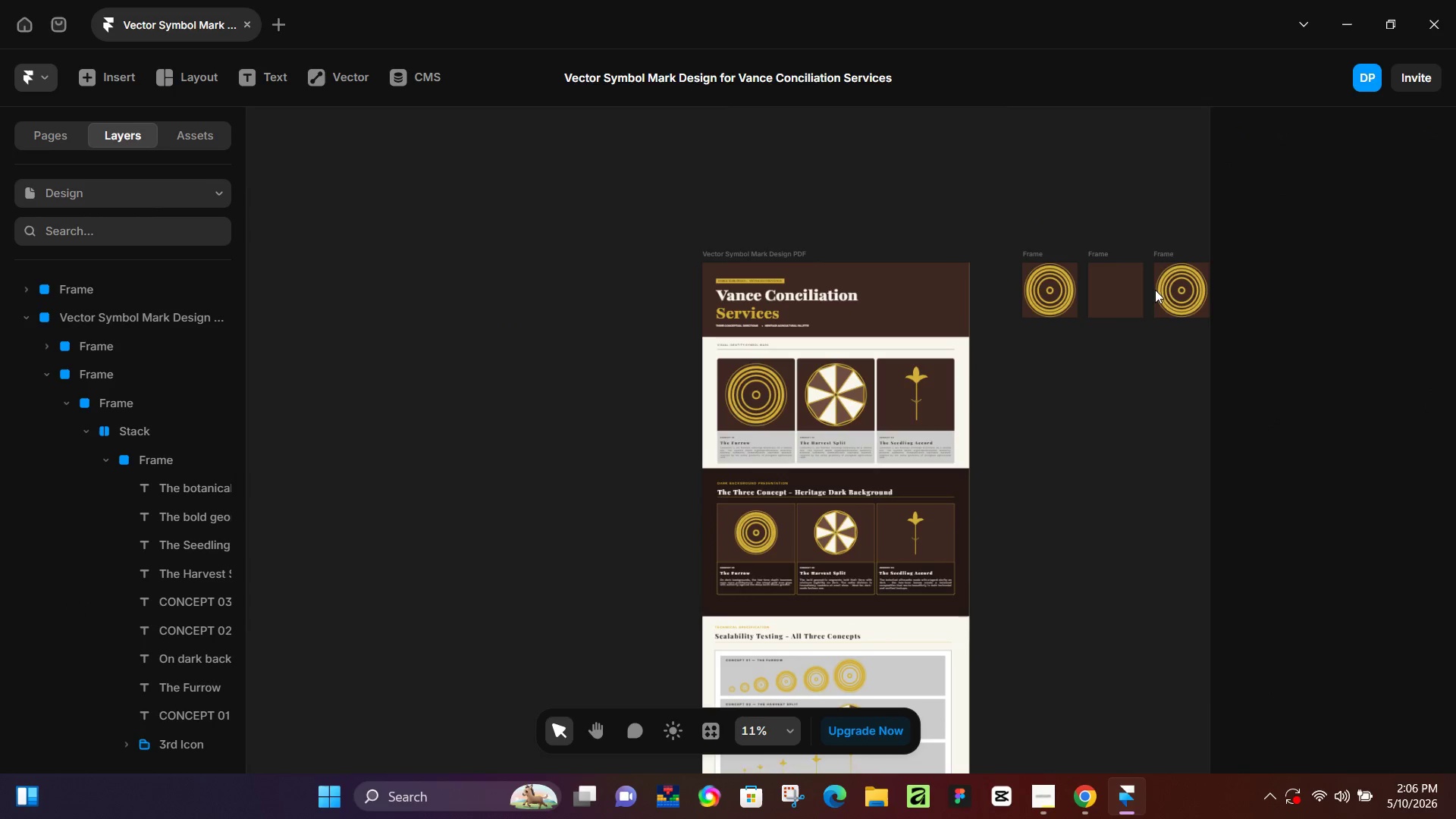 
left_click([1175, 290])
 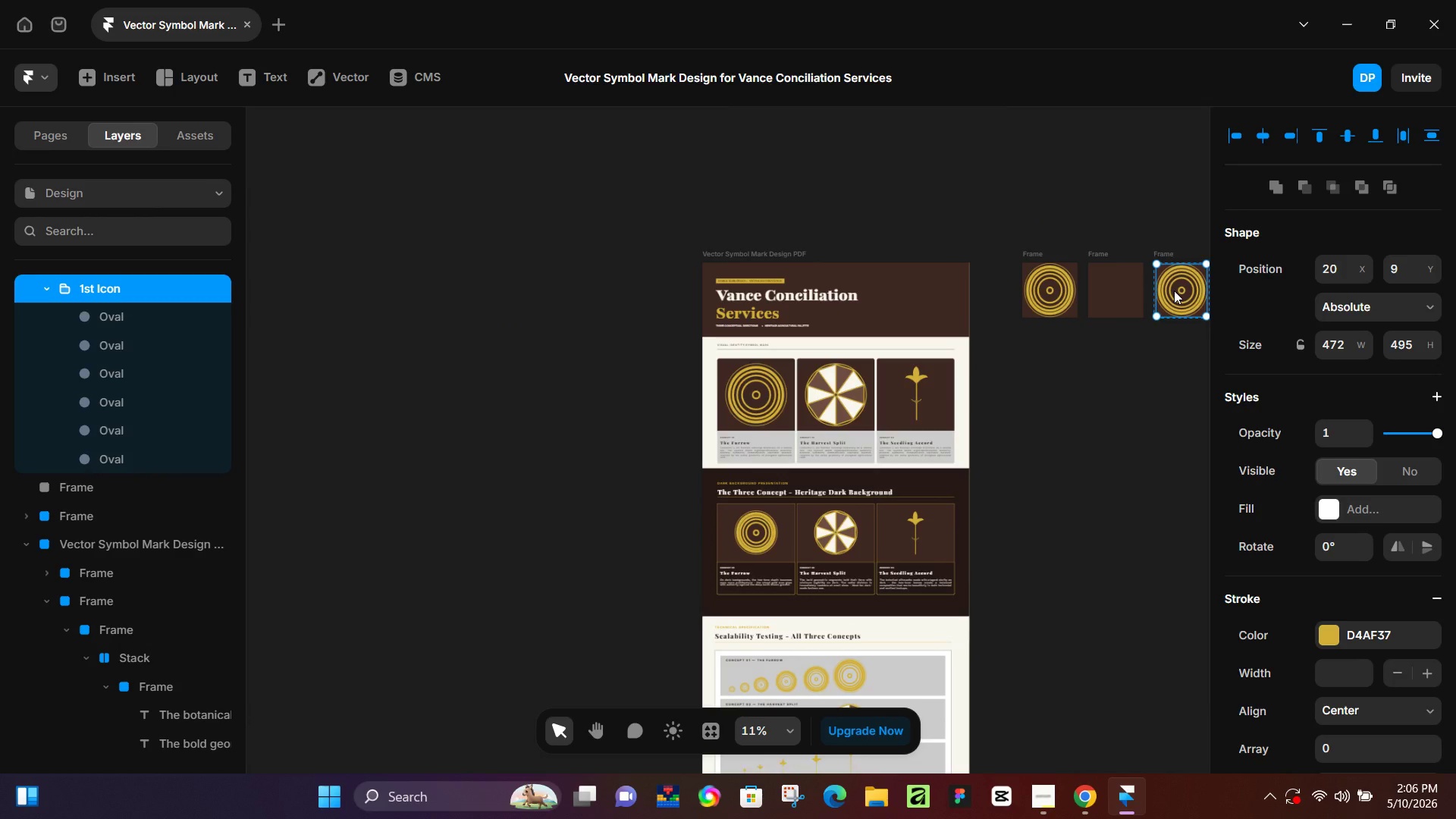 
key(Backspace)
 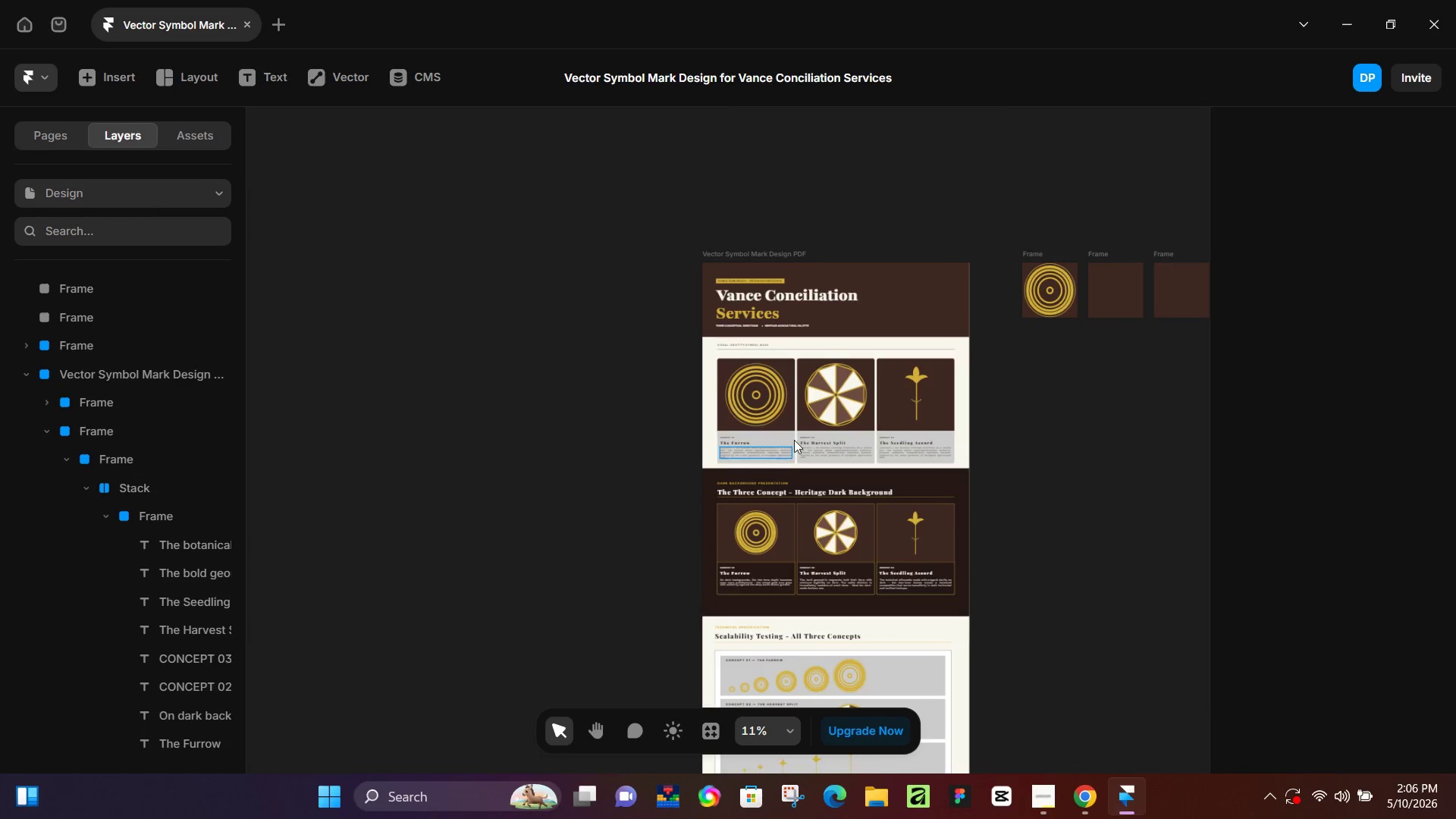 
double_click([851, 387])
 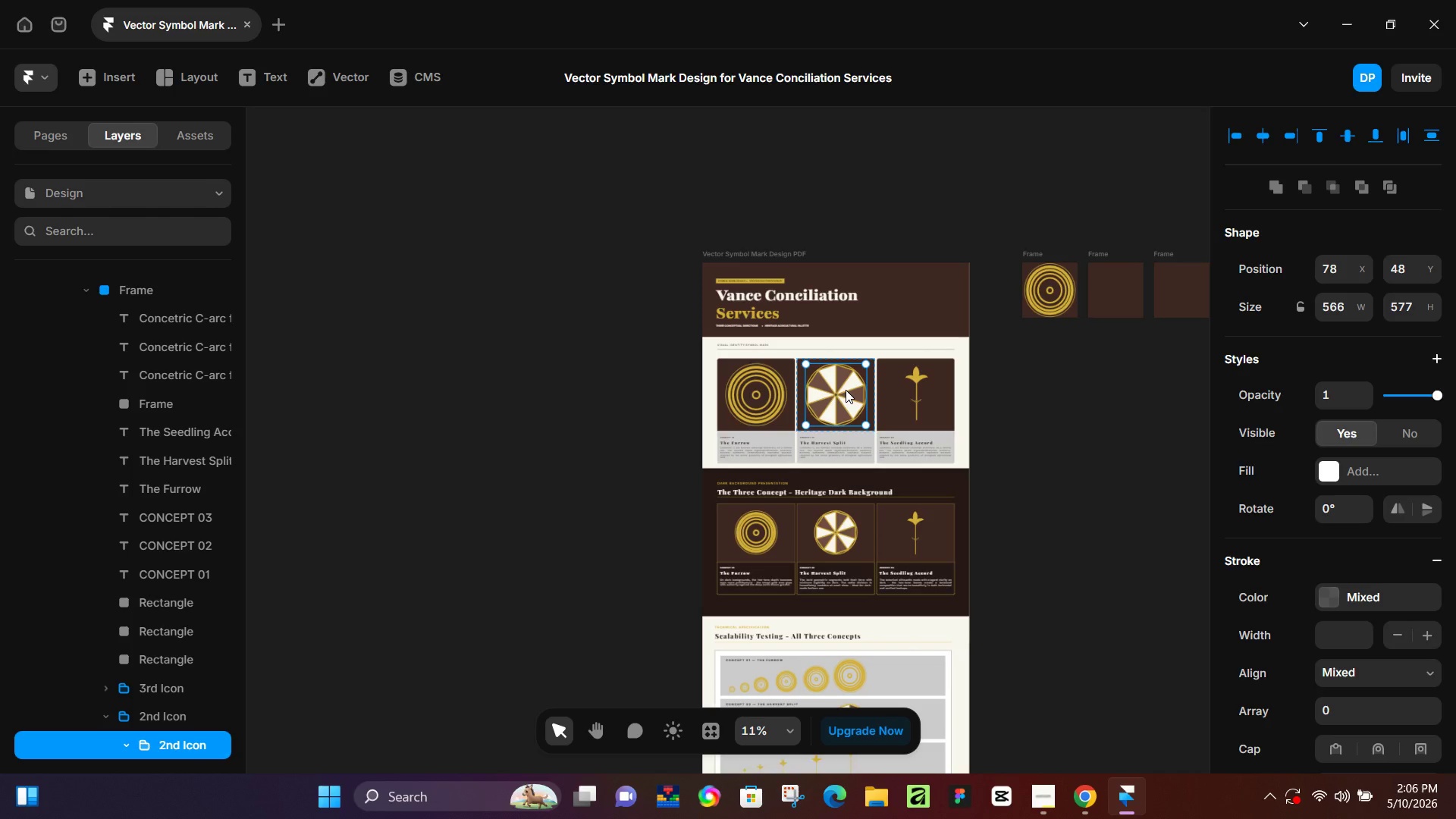 
key(Control+C)
 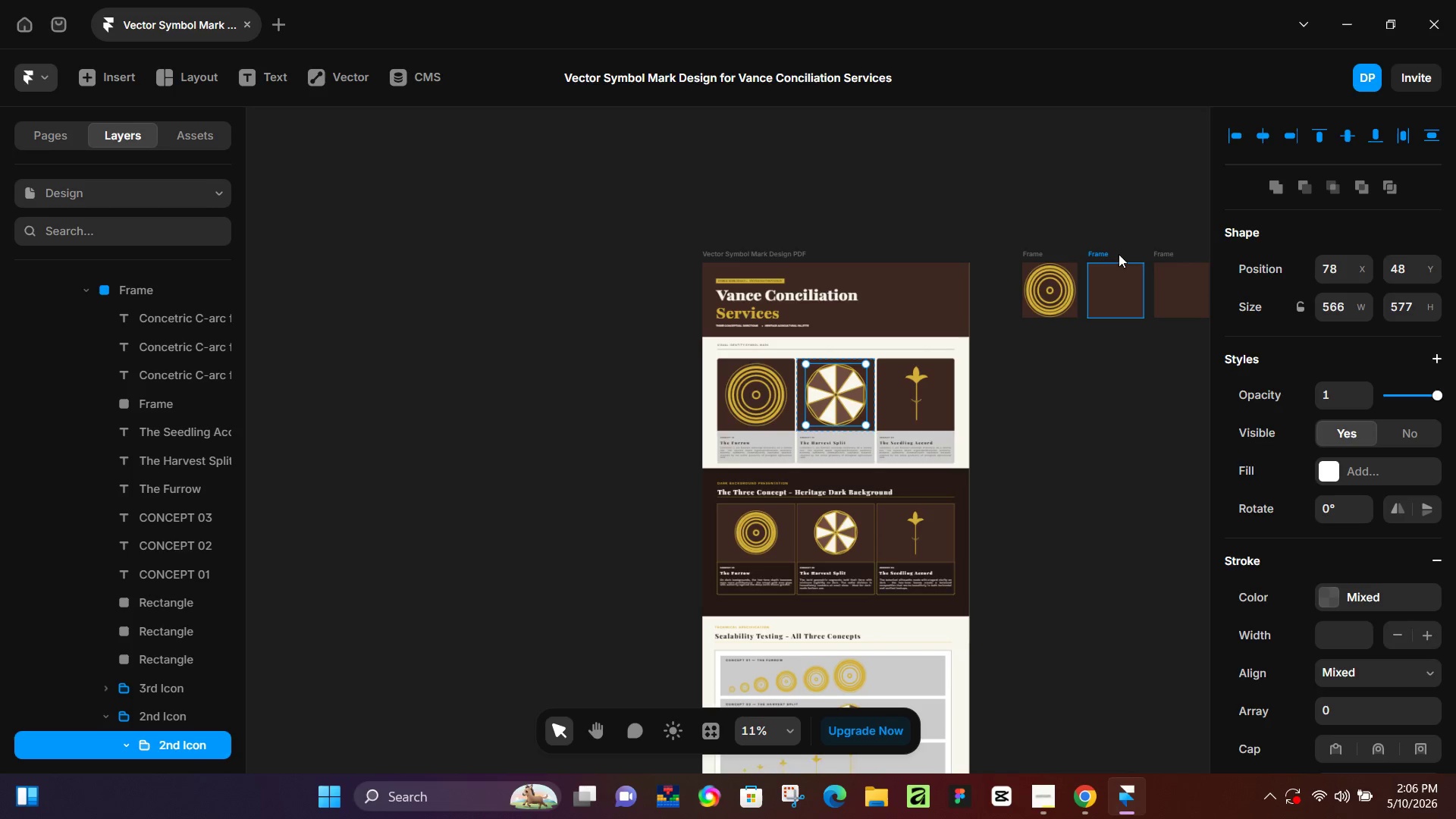 
left_click([1100, 253])
 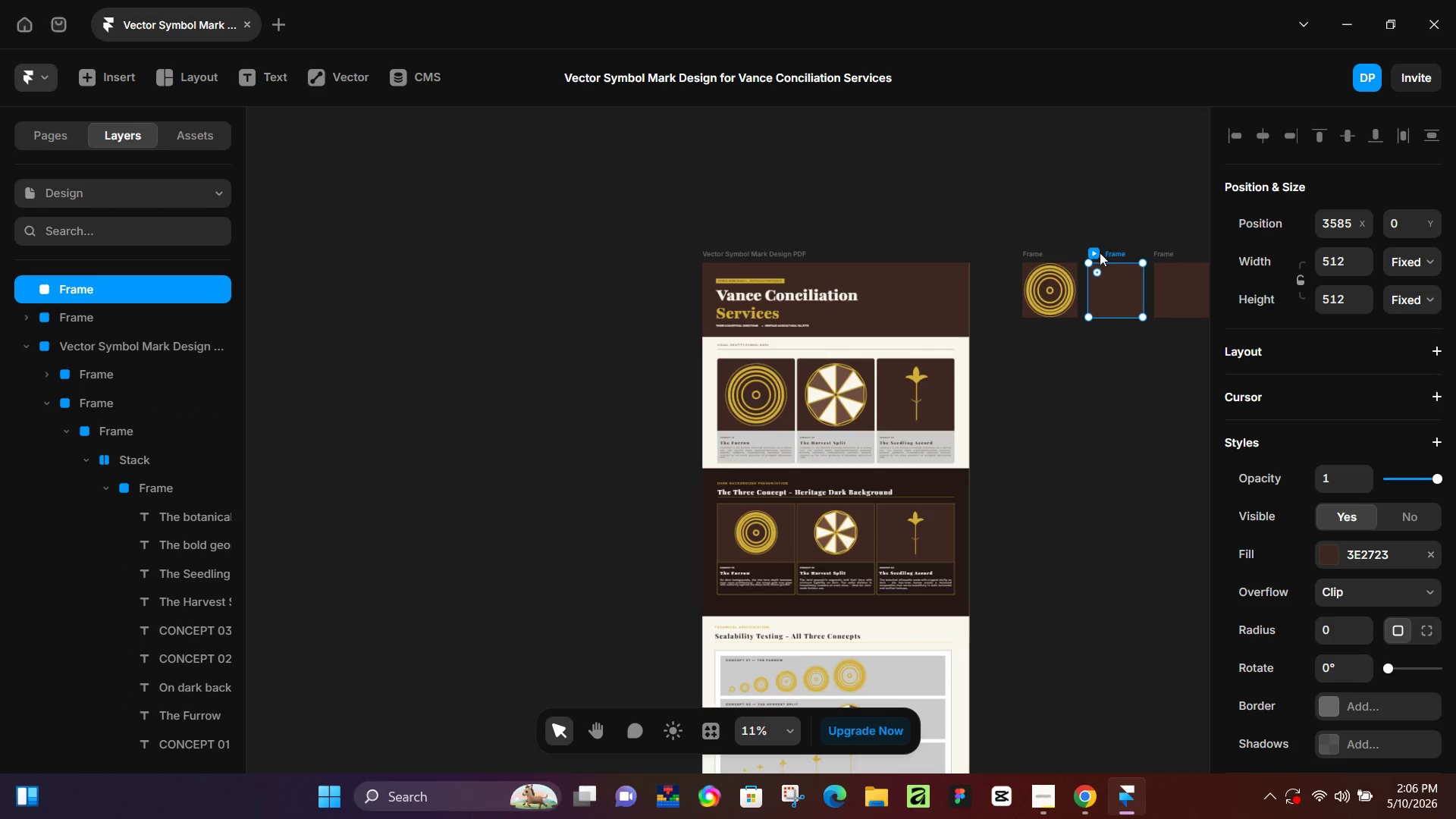 
key(Control+V)
 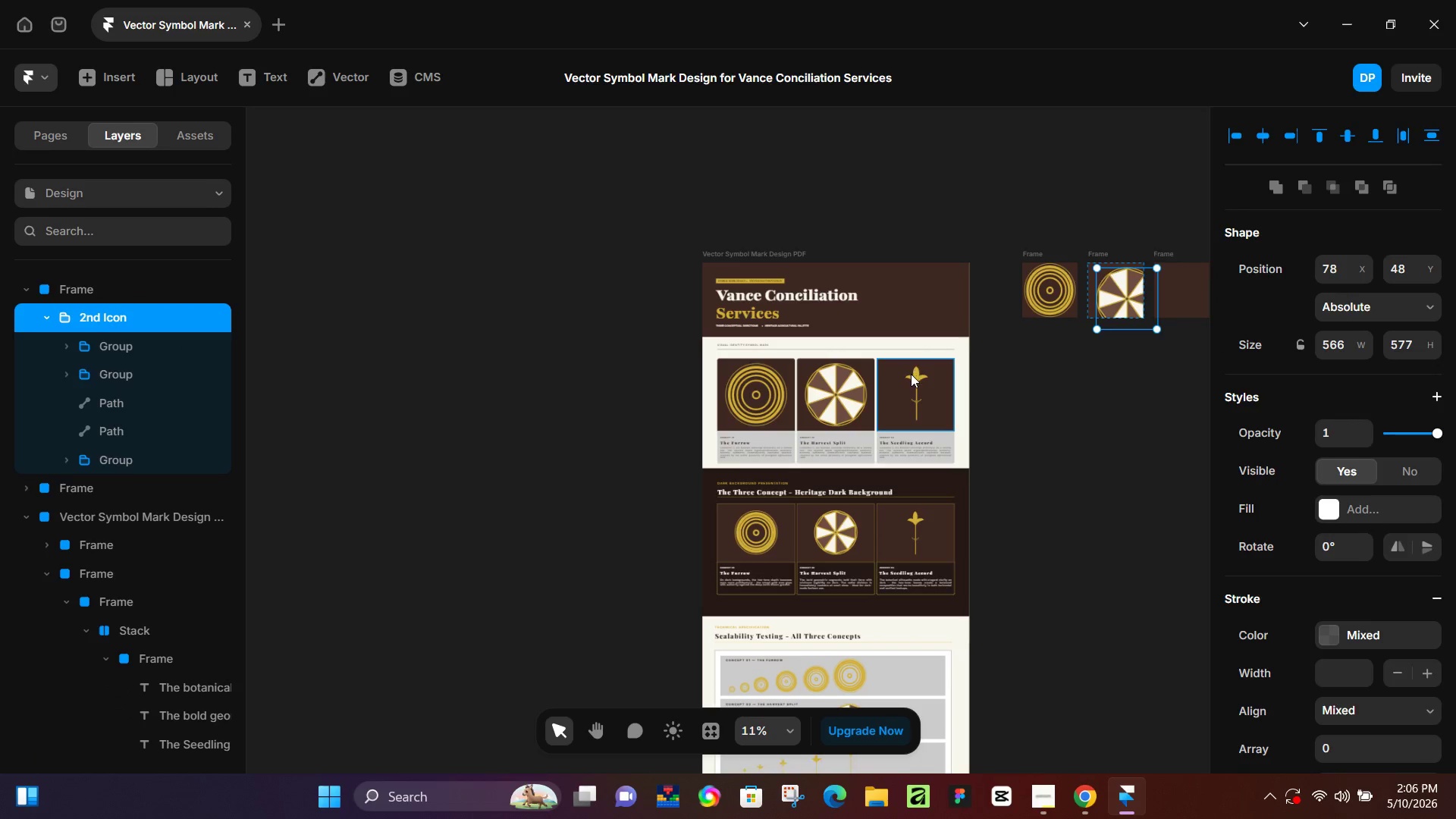 
double_click([911, 374])
 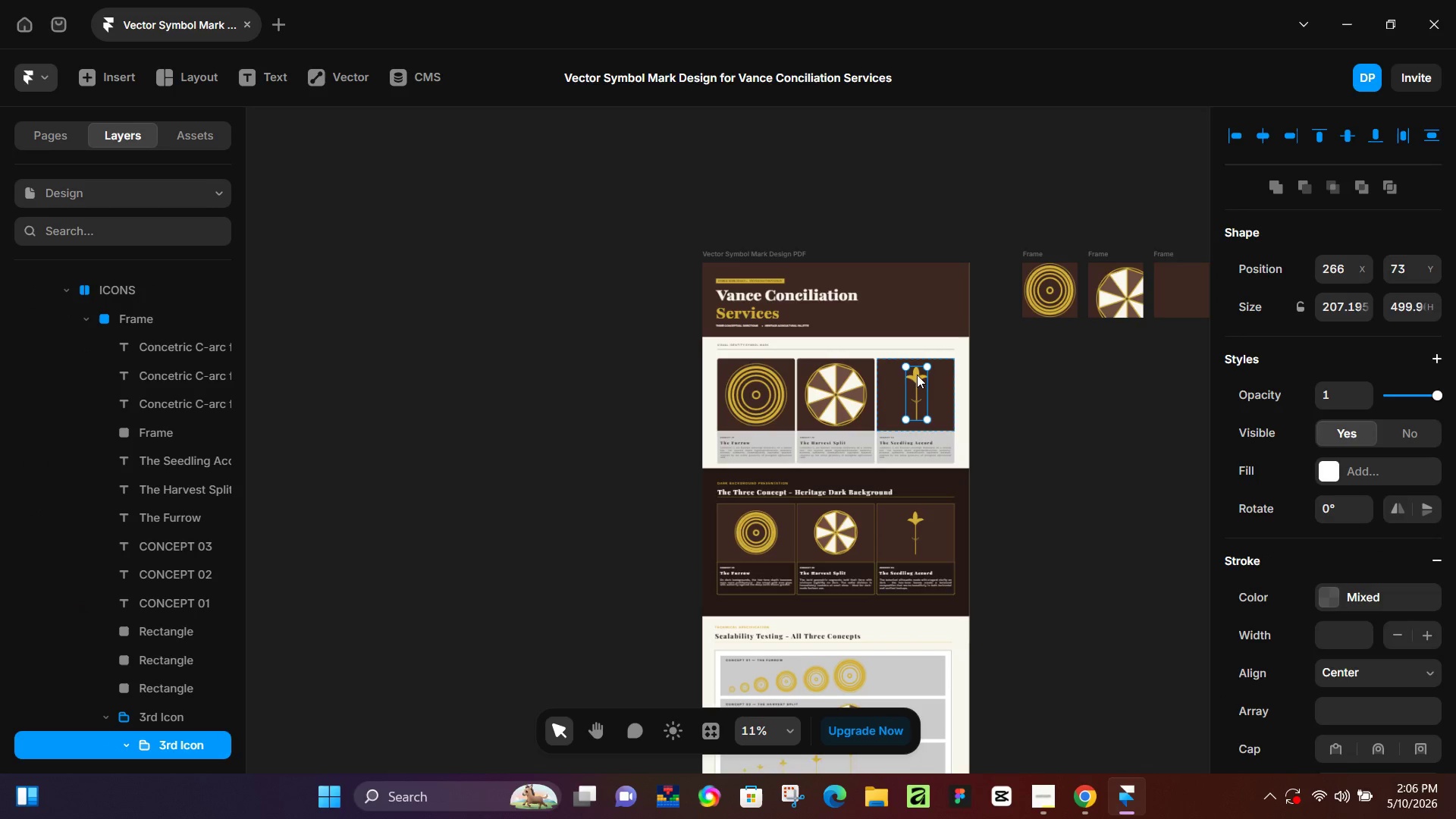 
key(Control+C)
 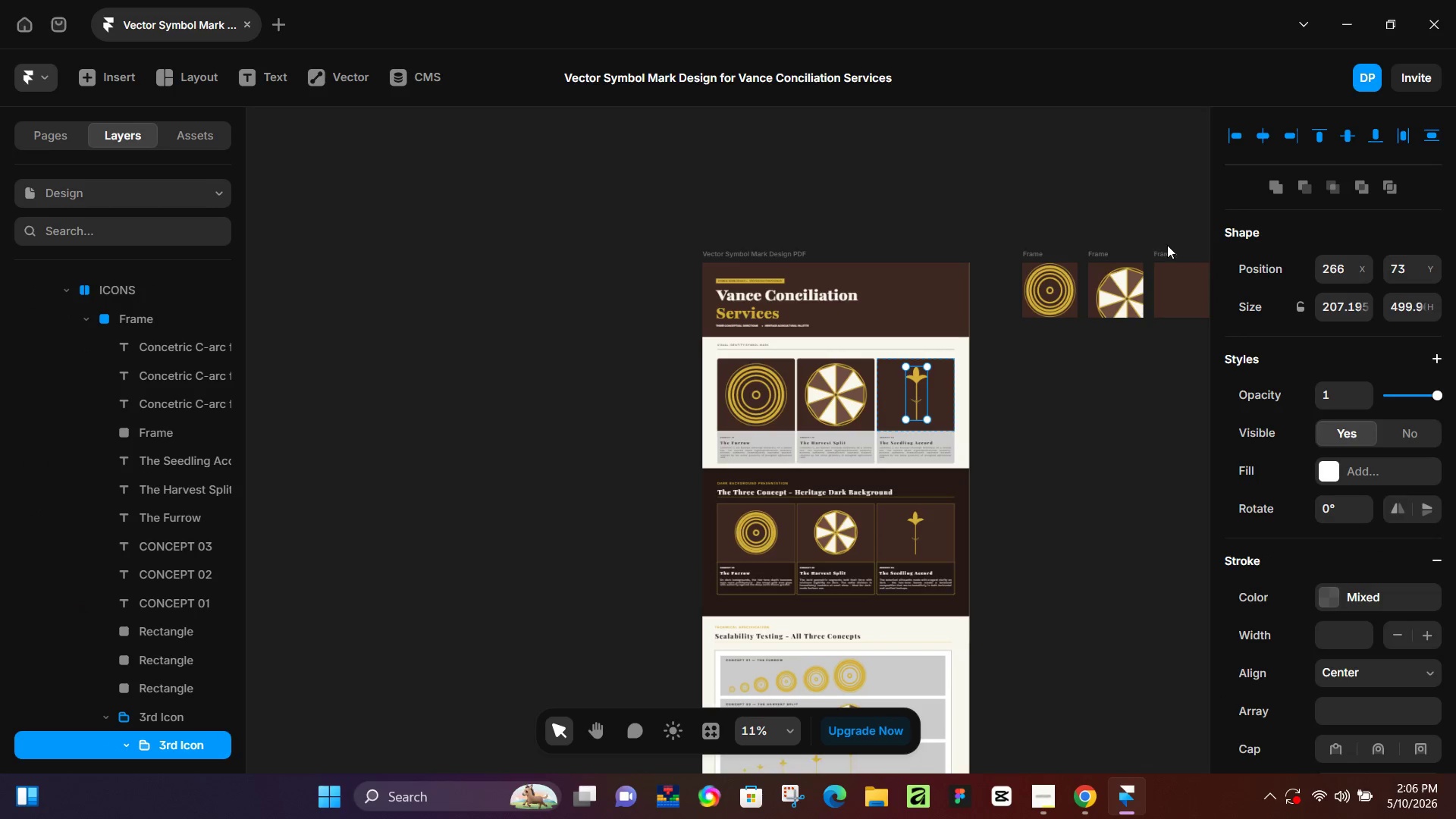 
left_click([1171, 253])
 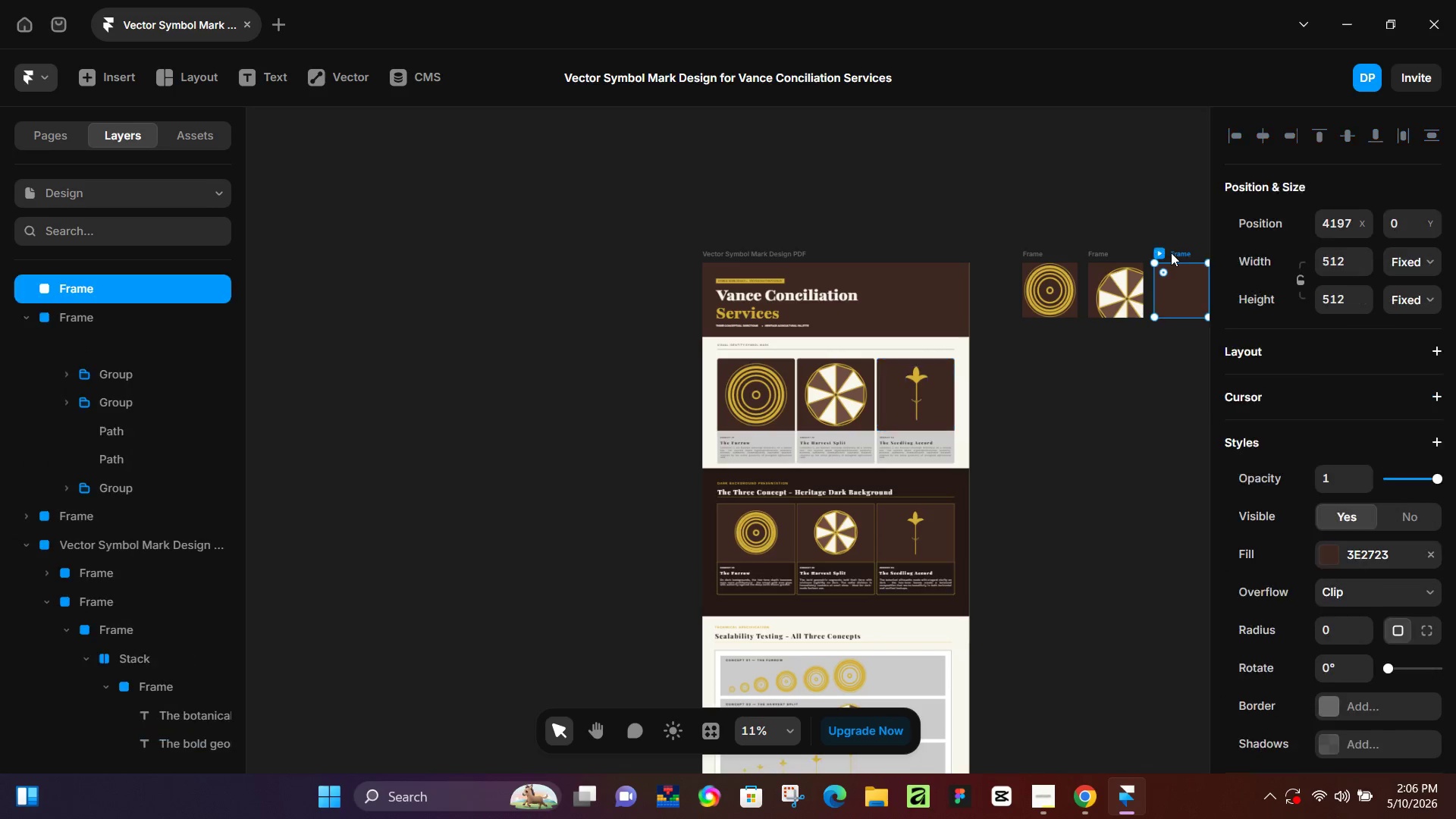 
key(Control+V)
 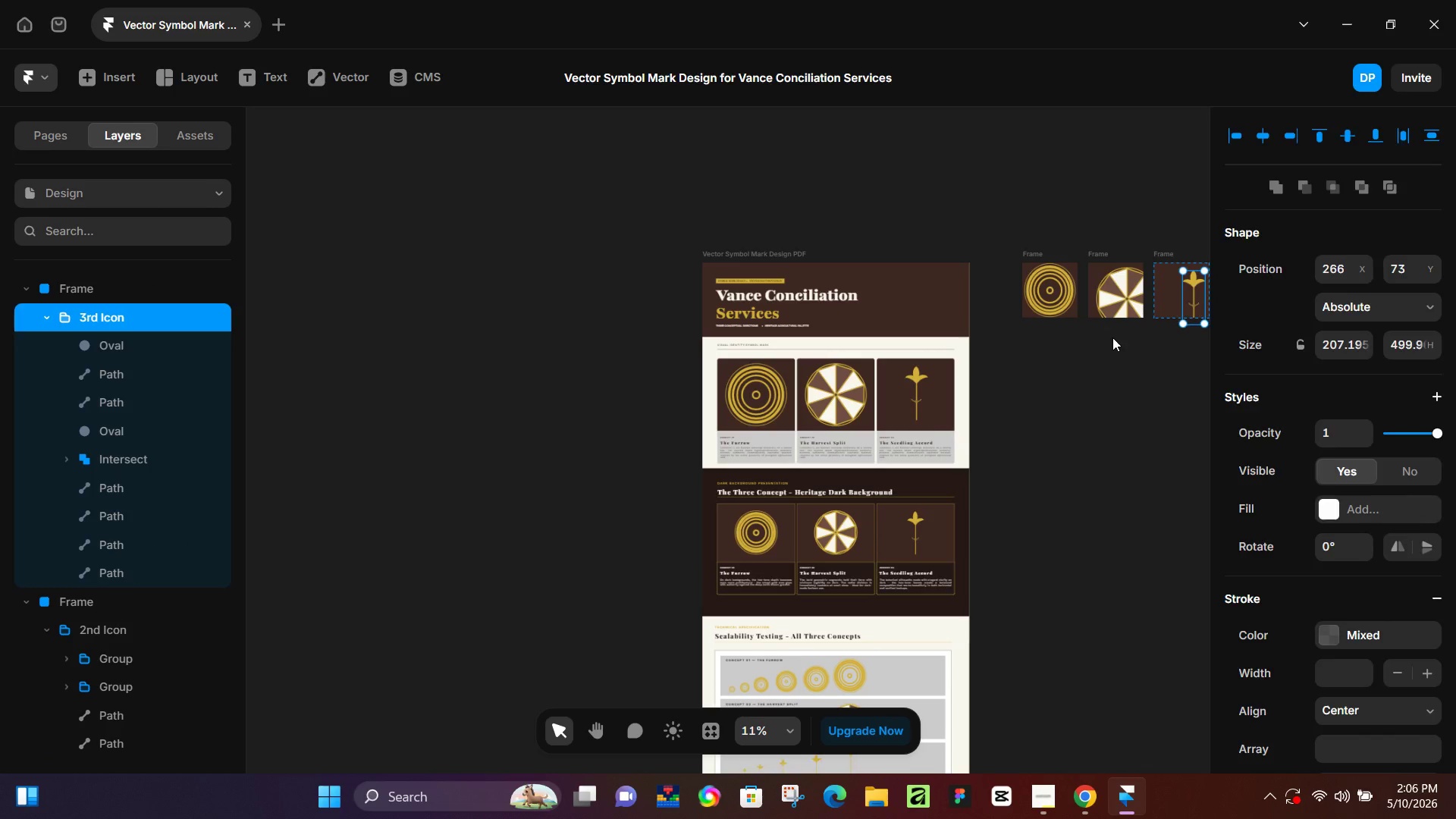 
hold_key(key=Space, duration=0.66)
 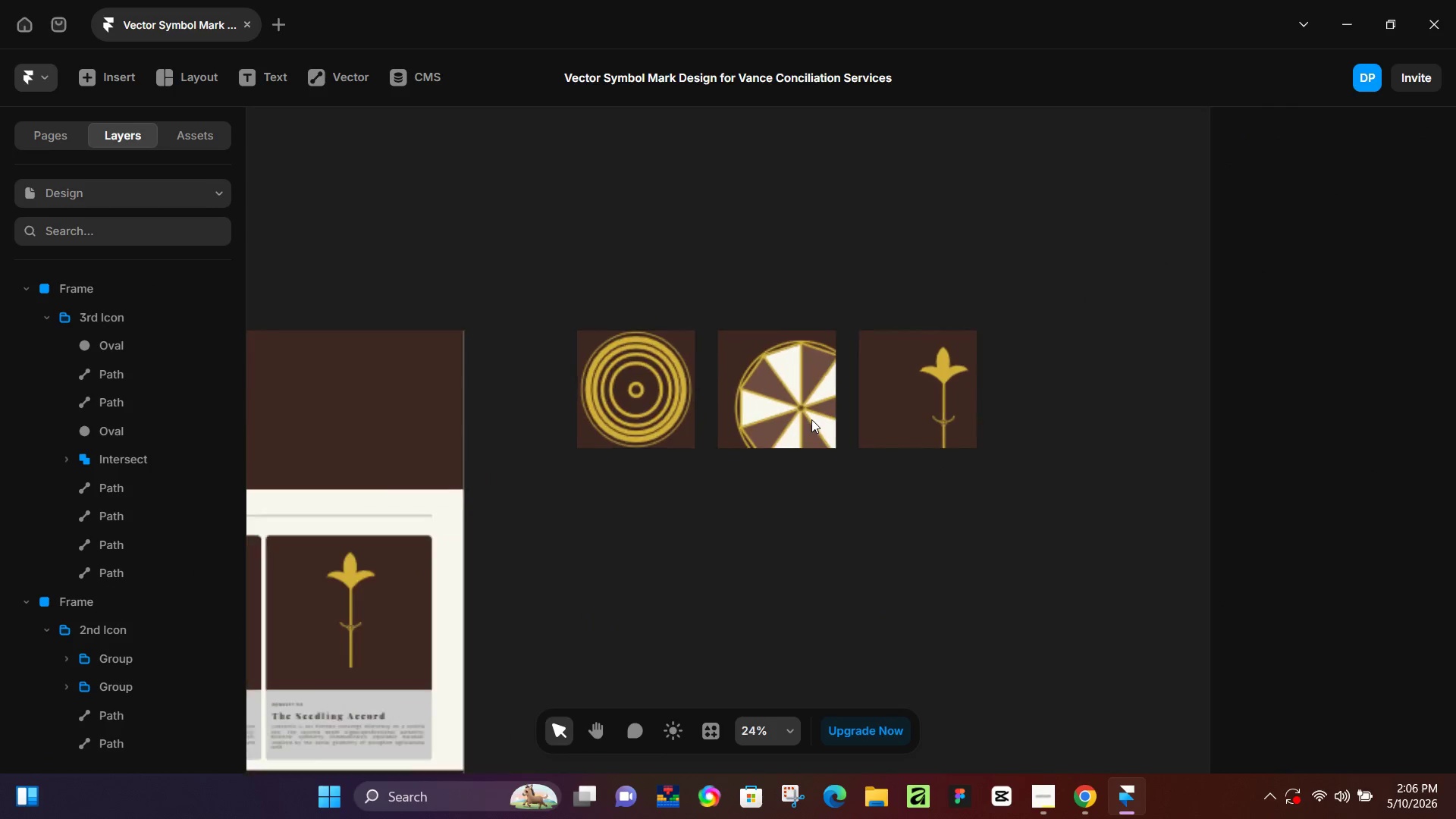 
left_click_drag(start_coordinate=[1157, 365], to_coordinate=[832, 482])
 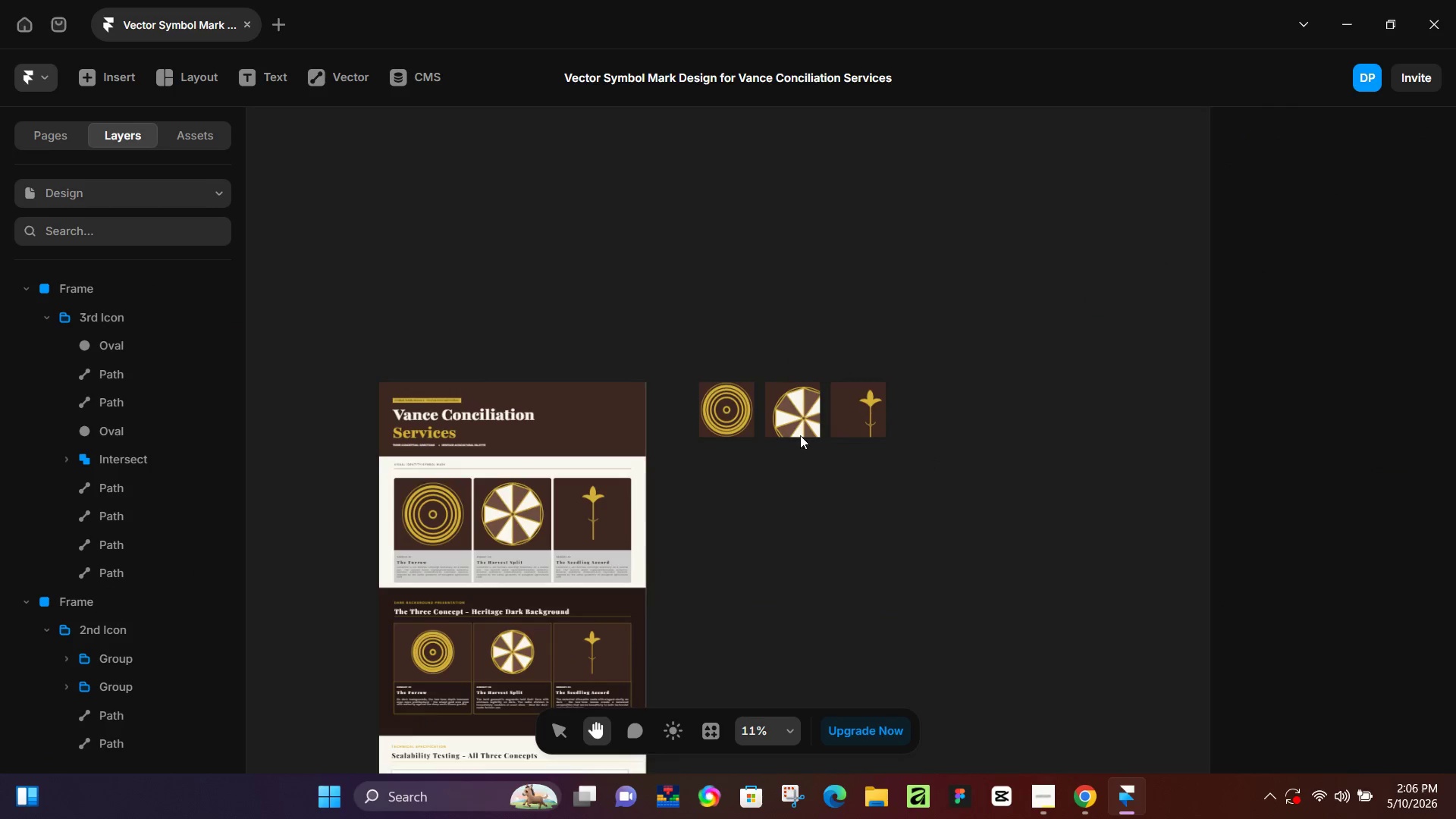 
hold_key(key=ControlLeft, duration=0.86)
 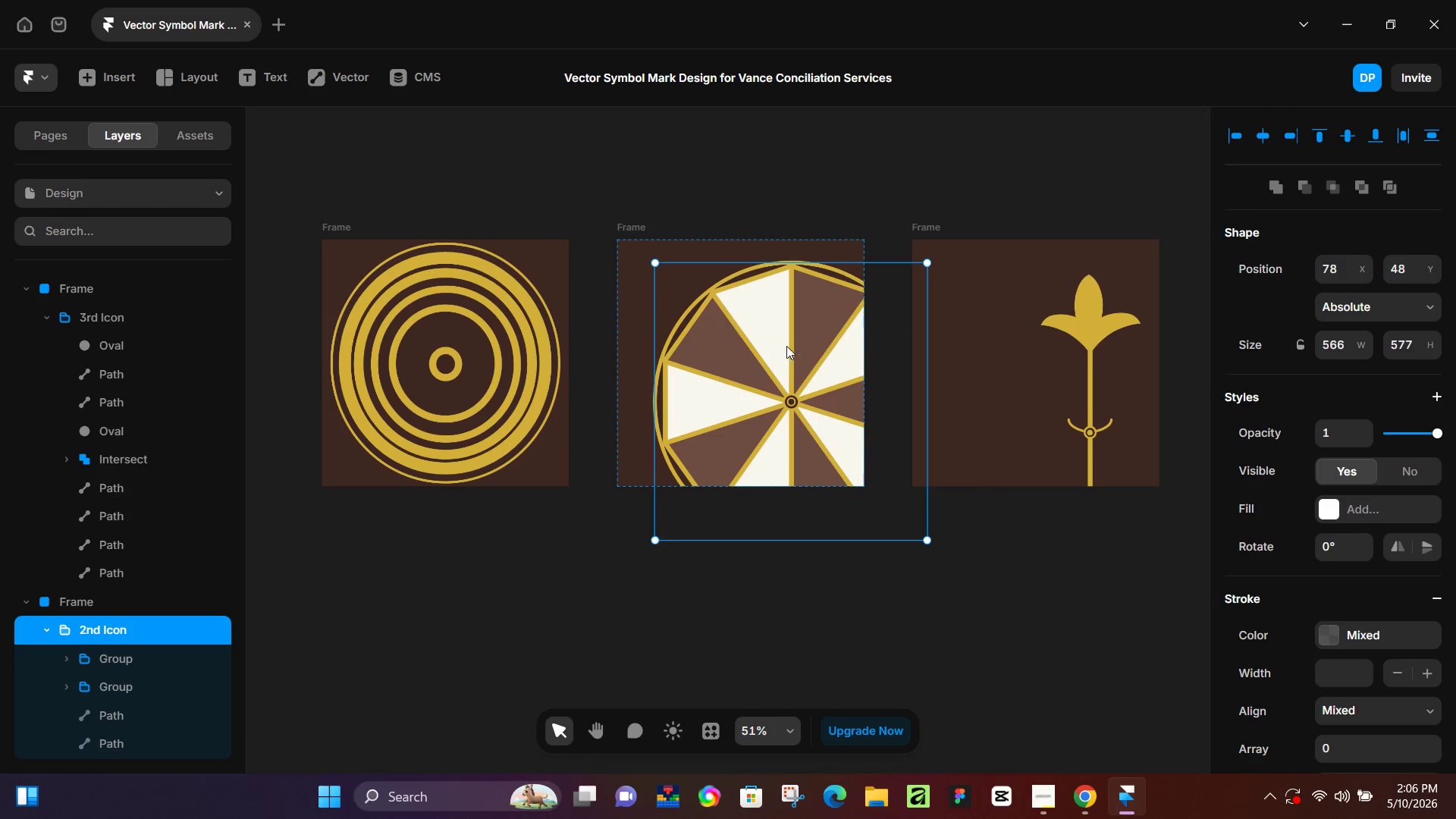 
left_click([783, 350])
 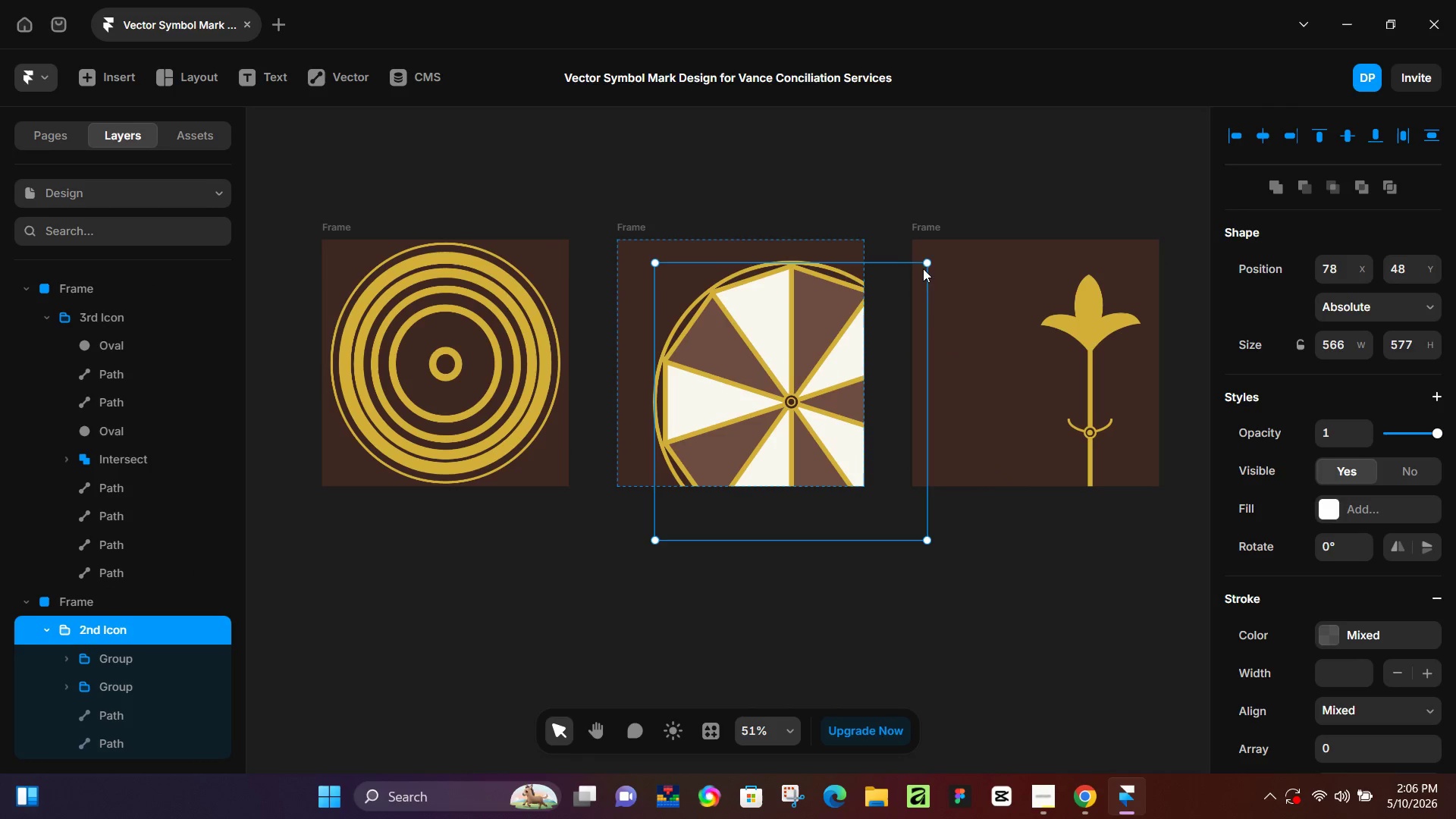 
scroll: coordinate [807, 409], scroll_direction: up, amount: 14.0
 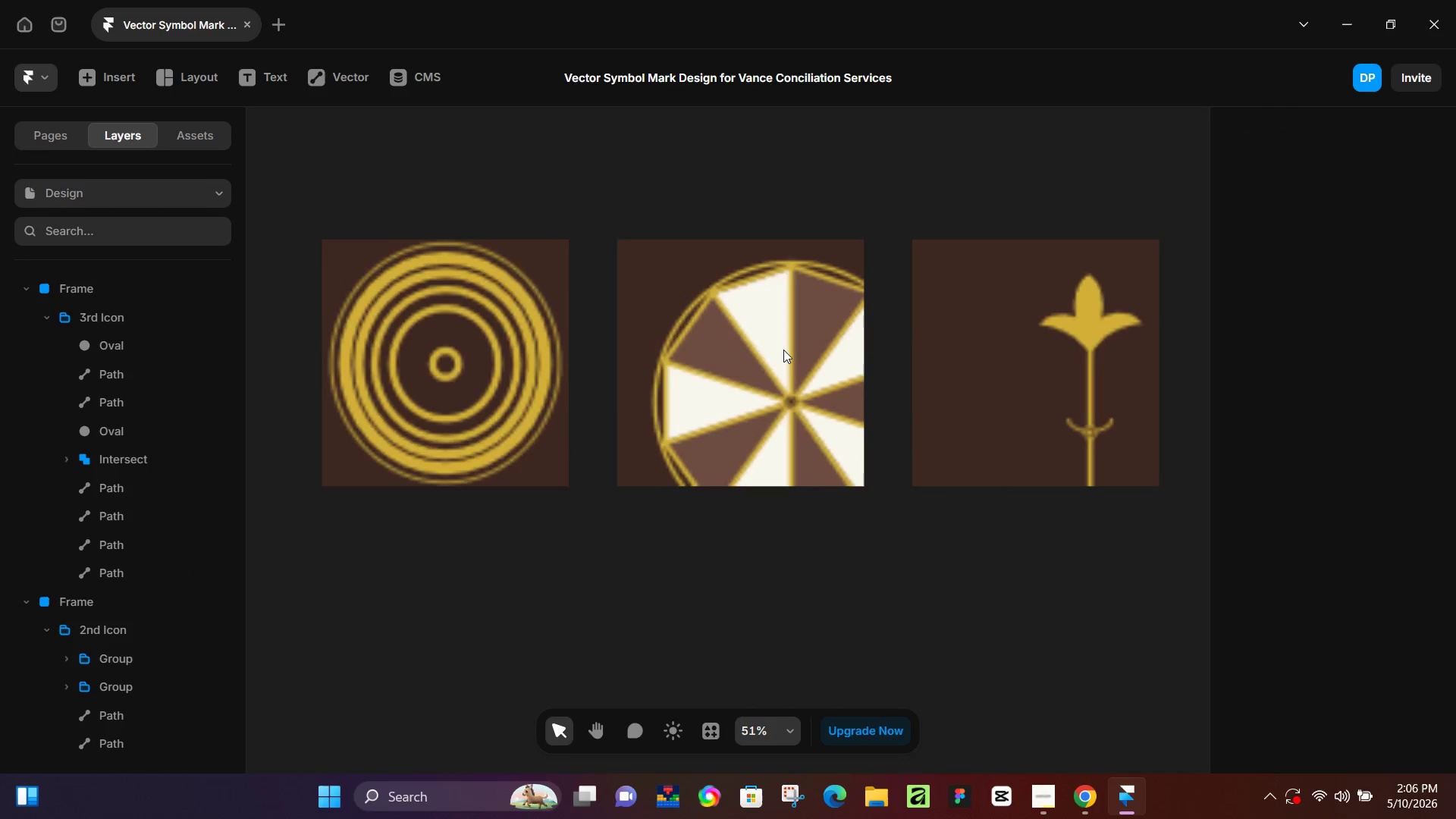 
hold_key(key=ShiftLeft, duration=0.97)
left_click_drag(start_coordinate=[924, 265], to_coordinate=[880, 344])
 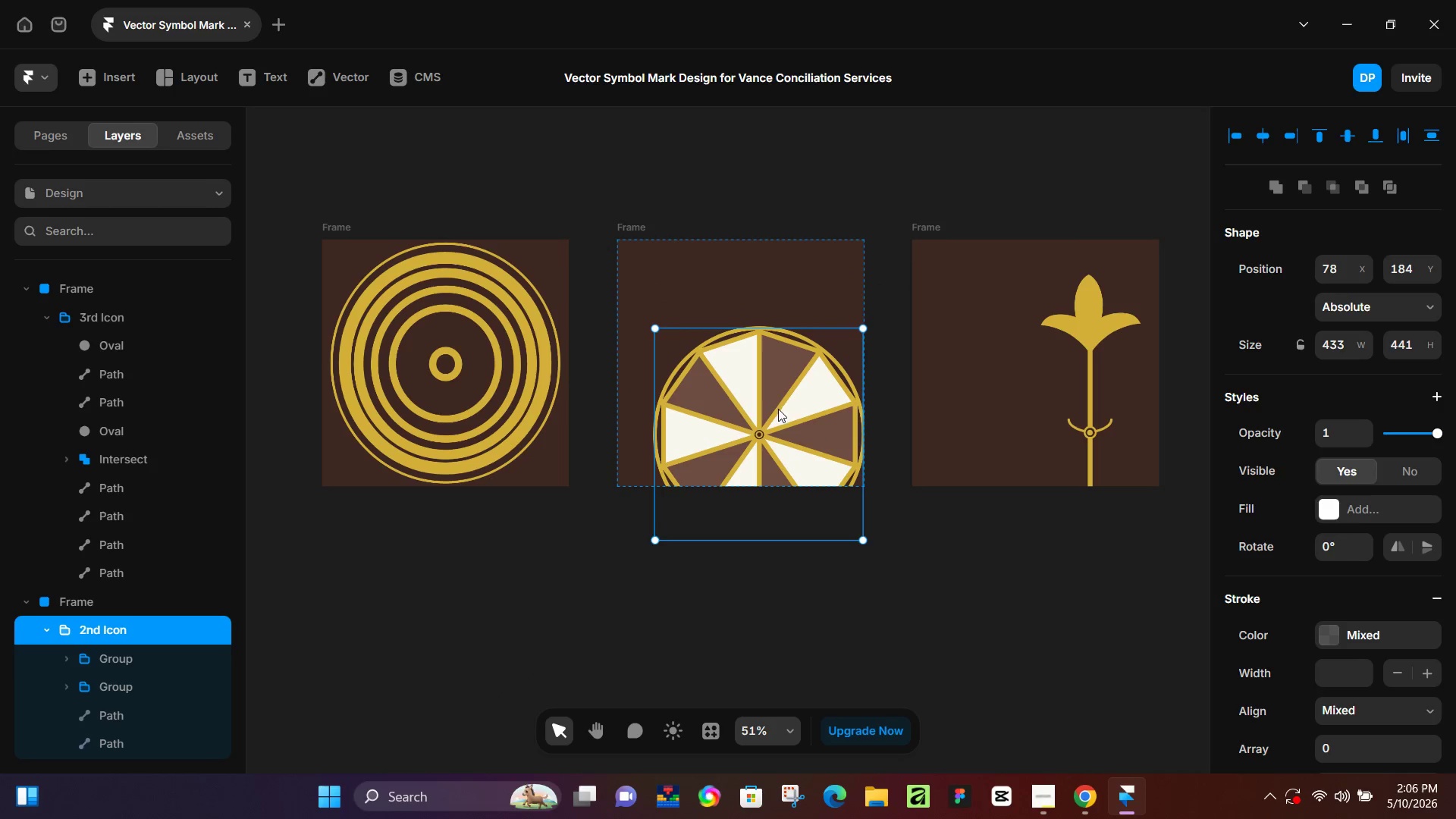 
left_click_drag(start_coordinate=[778, 409], to_coordinate=[763, 327])
 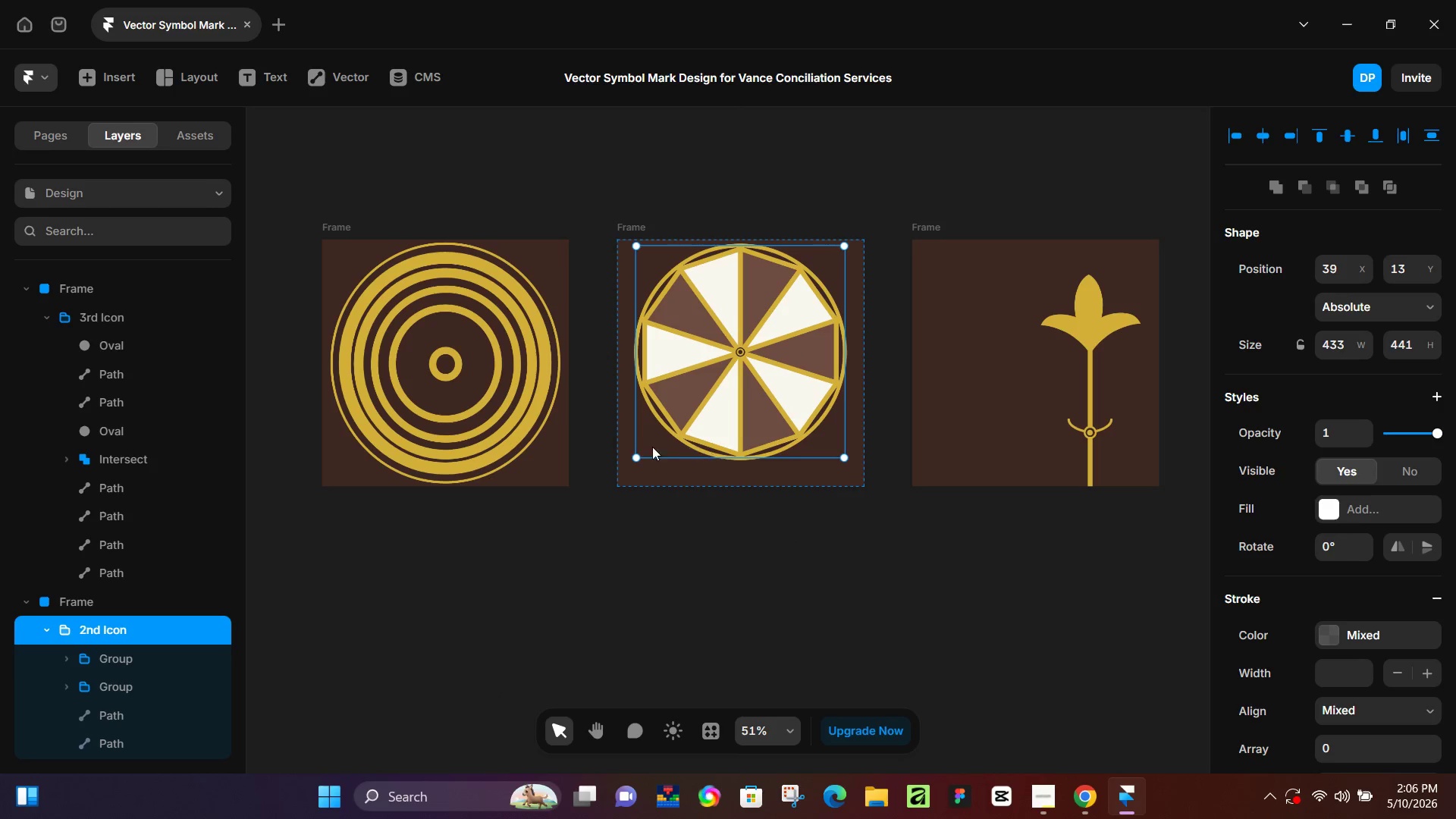 
key(Shift+ShiftLeft)
 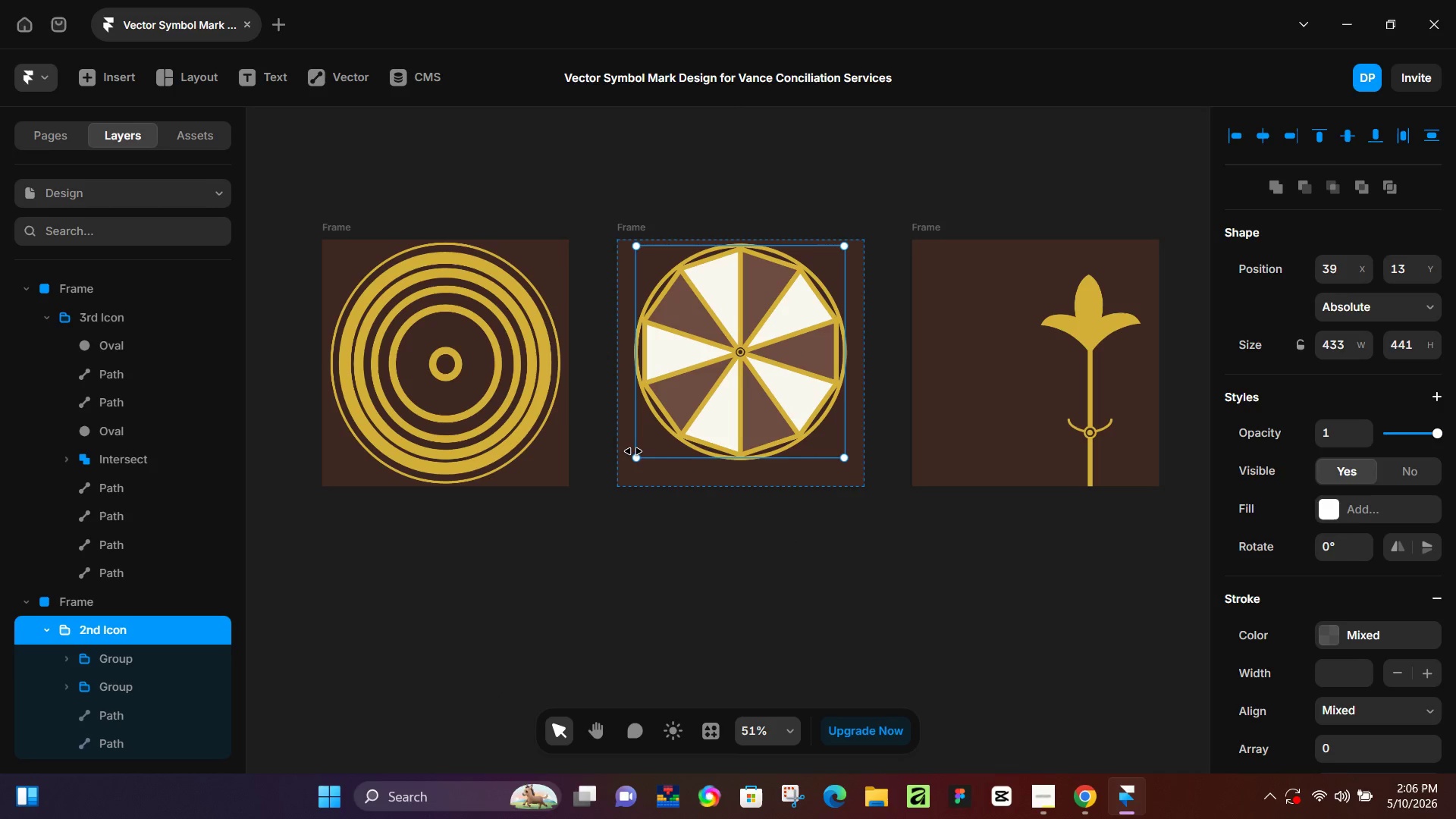 
hold_key(key=ShiftLeft, duration=1.52)
left_click_drag(start_coordinate=[633, 453], to_coordinate=[626, 480])
 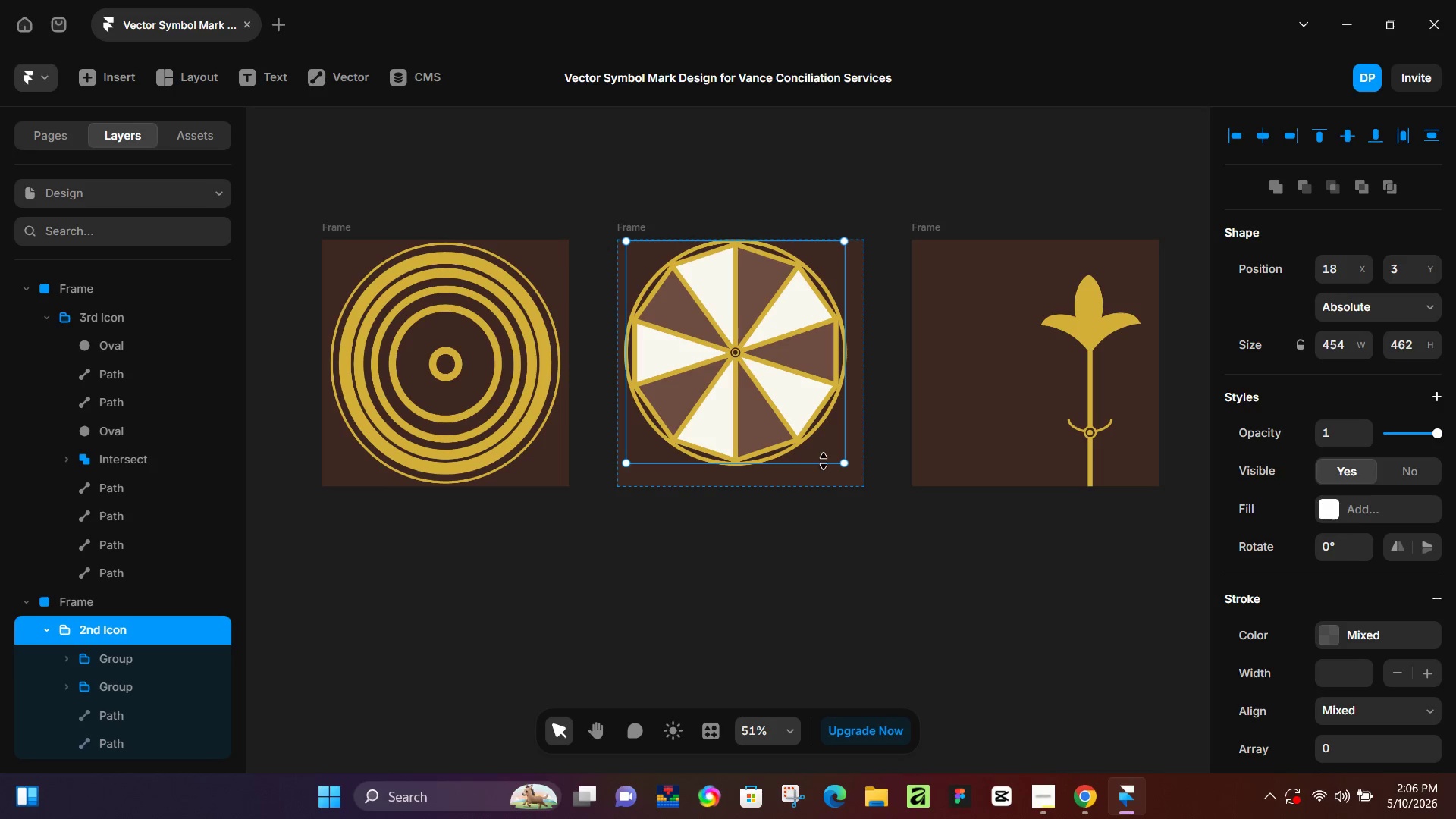 
hold_key(key=ShiftLeft, duration=1.5)
 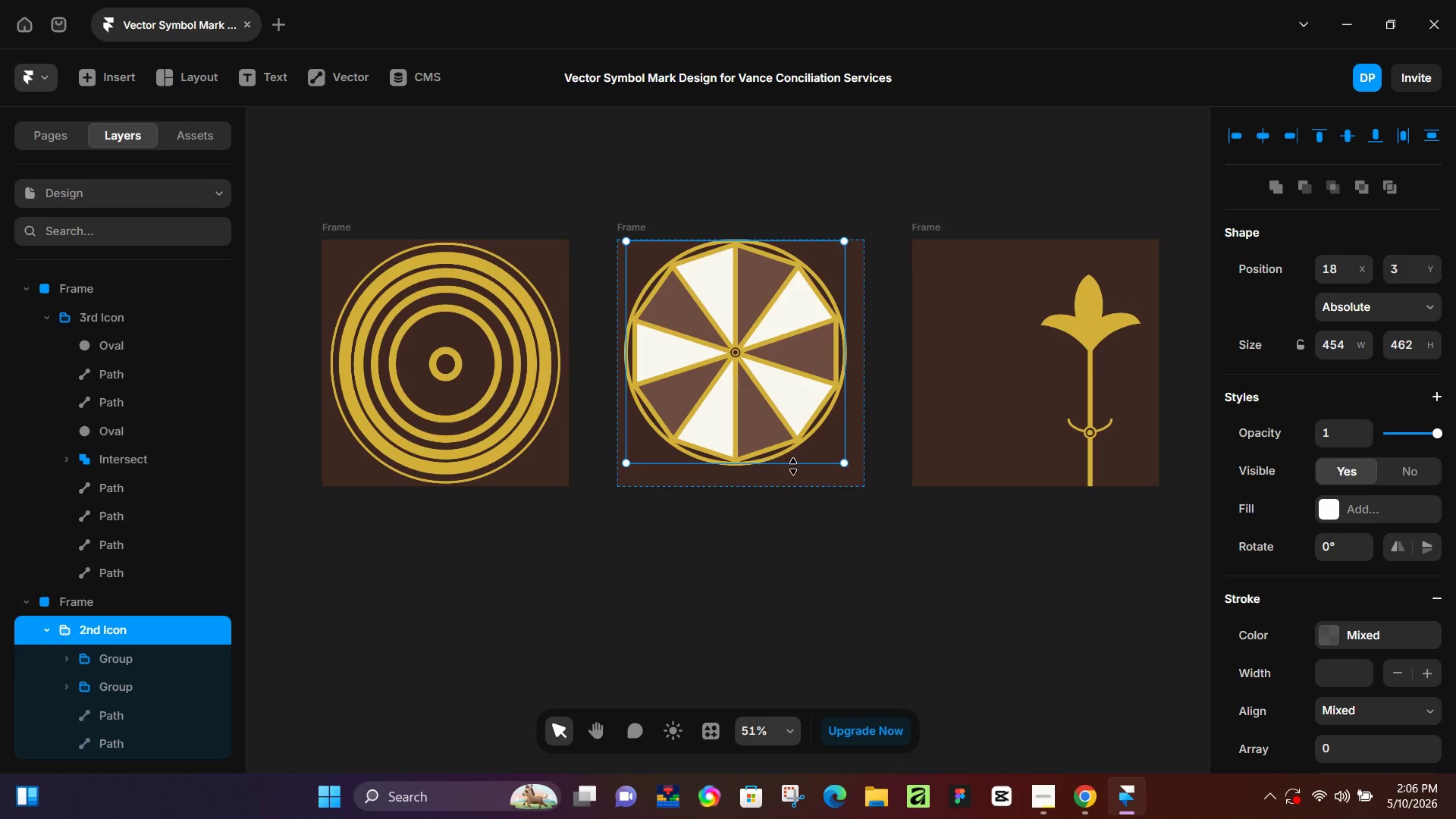 
hold_key(key=ShiftLeft, duration=0.36)
 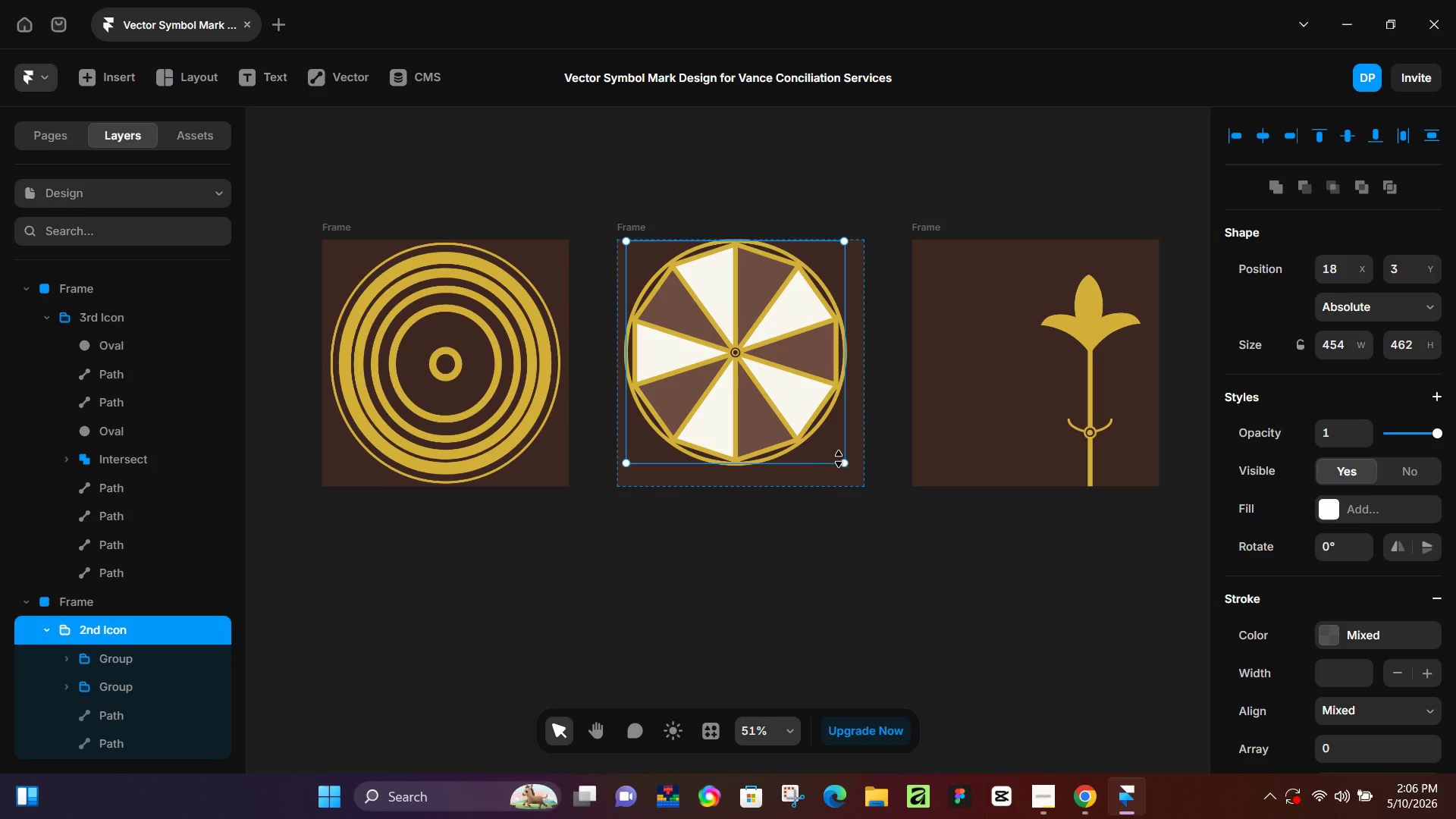 
hold_key(key=ShiftLeft, duration=1.41)
left_click_drag(start_coordinate=[849, 459], to_coordinate=[856, 469])
 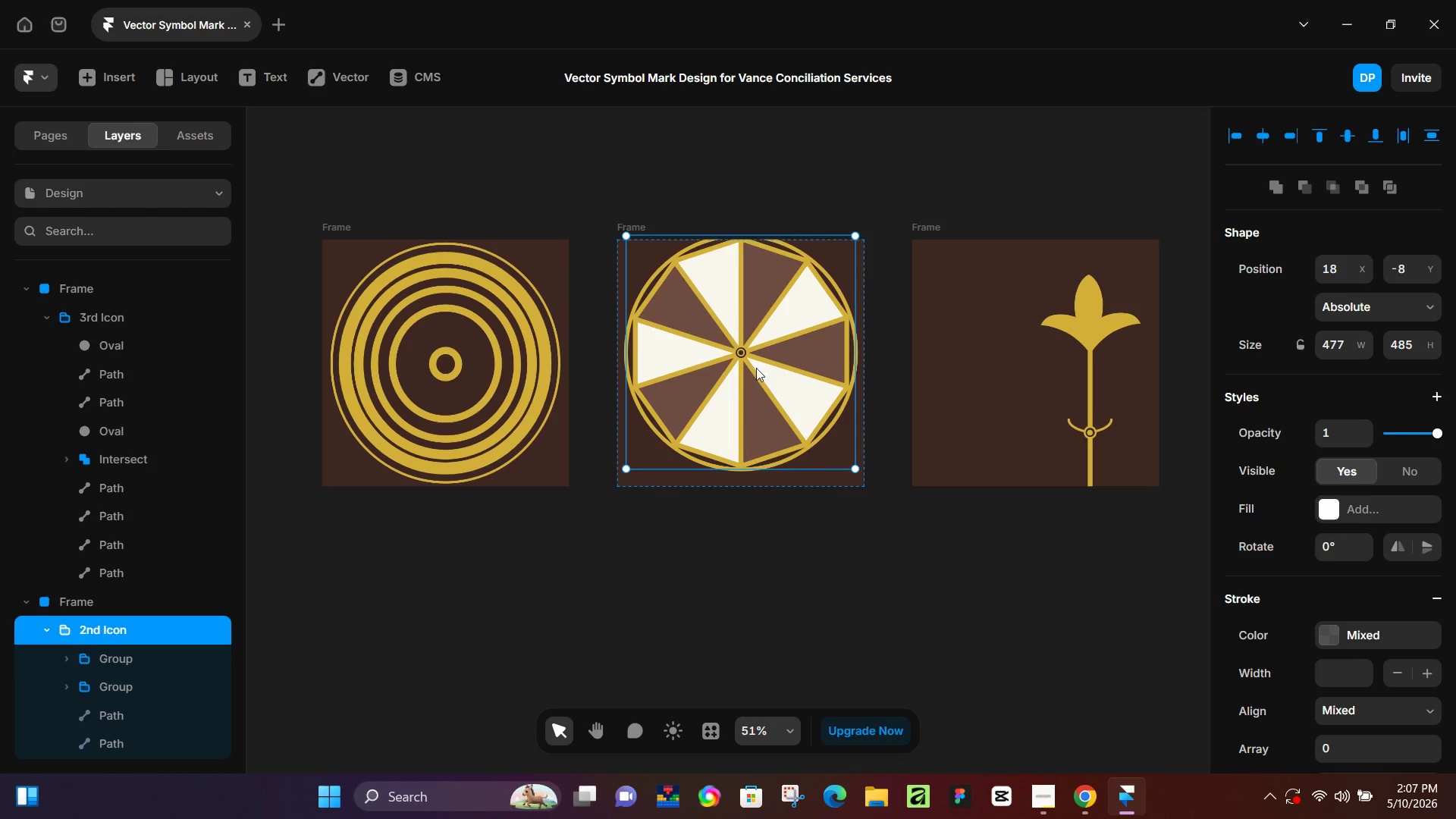 
left_click_drag(start_coordinate=[756, 361], to_coordinate=[755, 372])
 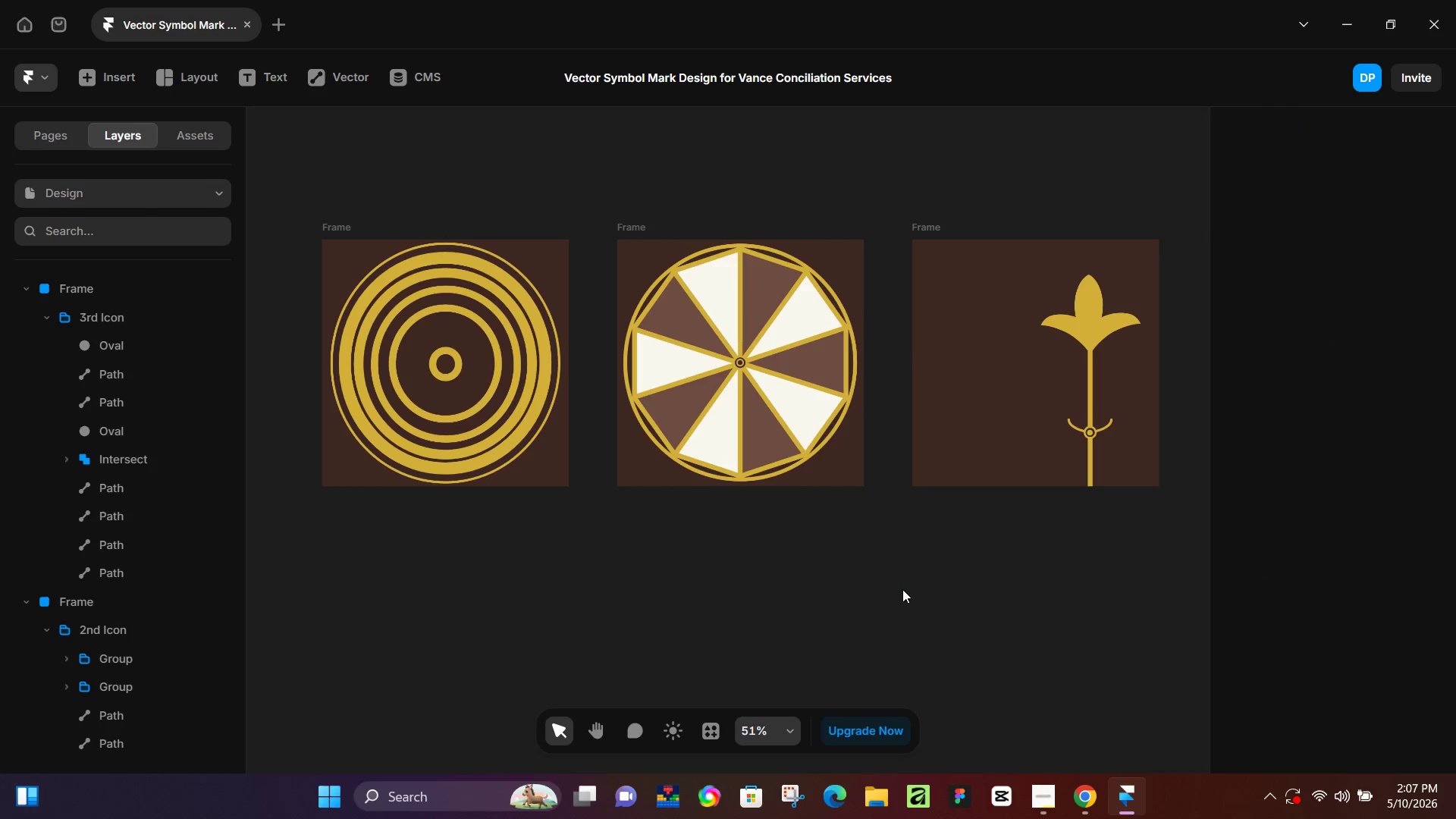 
hold_key(key=Space, duration=0.72)
 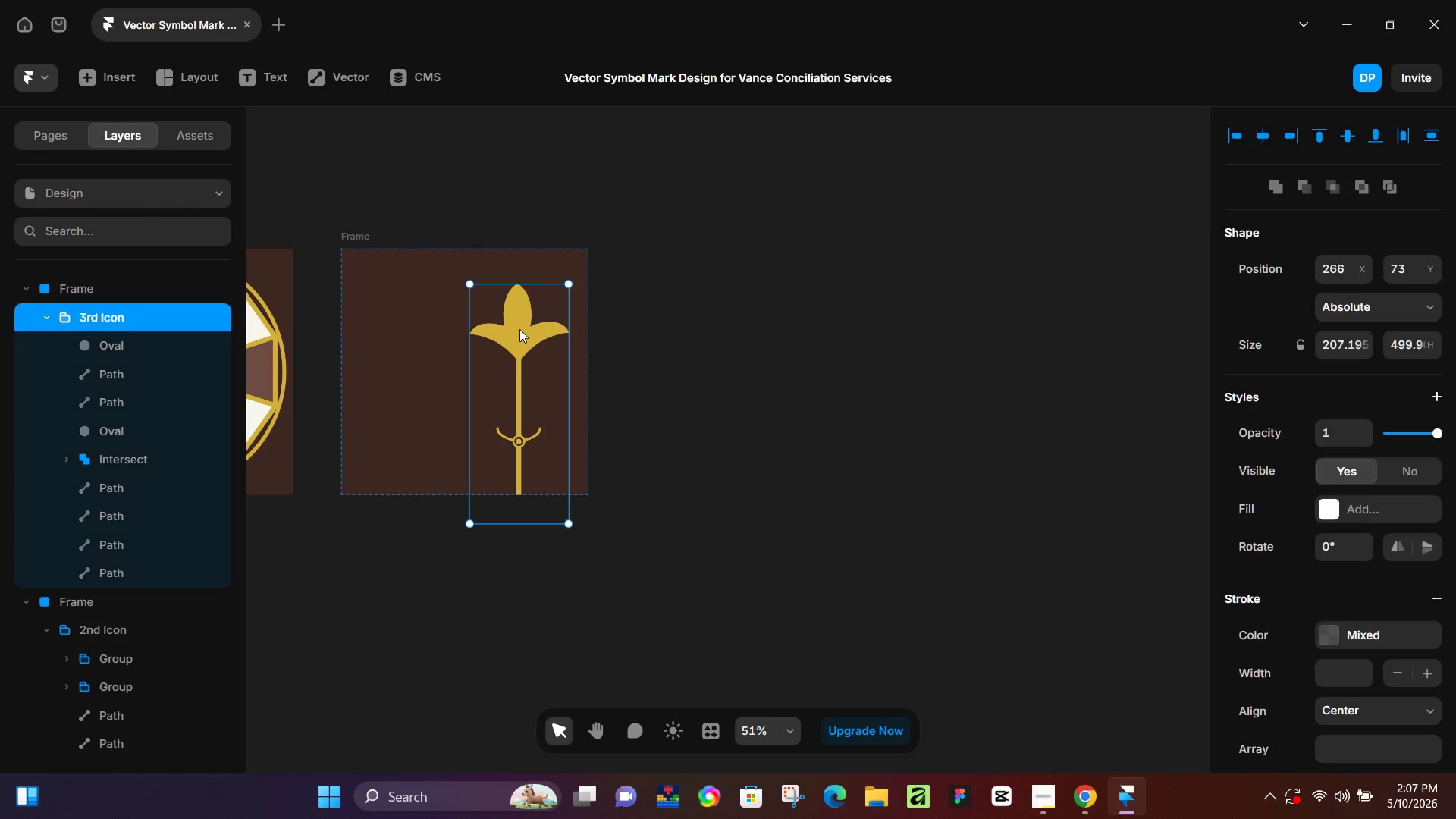 
left_click_drag(start_coordinate=[1001, 624], to_coordinate=[433, 629])
 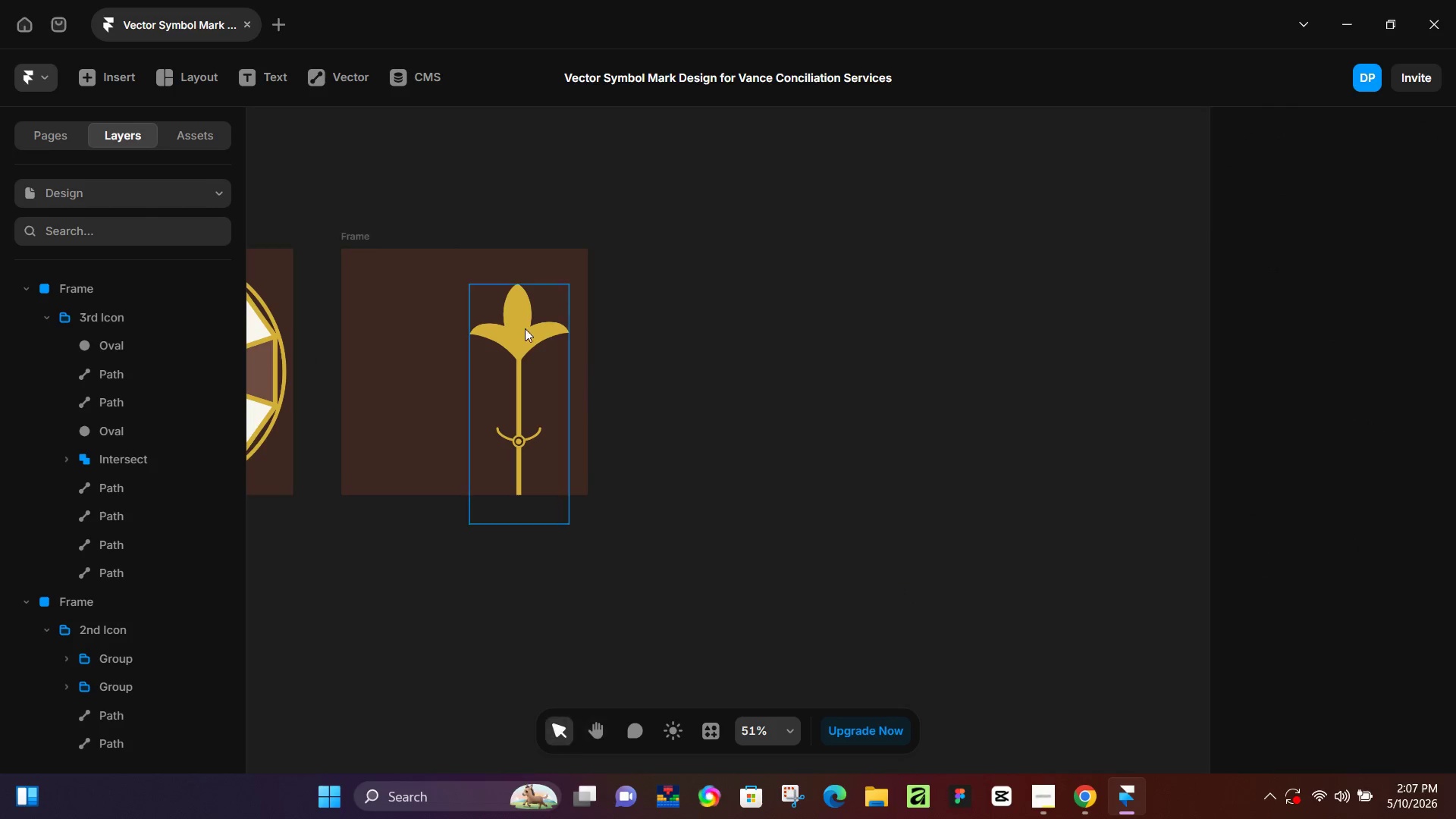 
left_click([519, 329])
 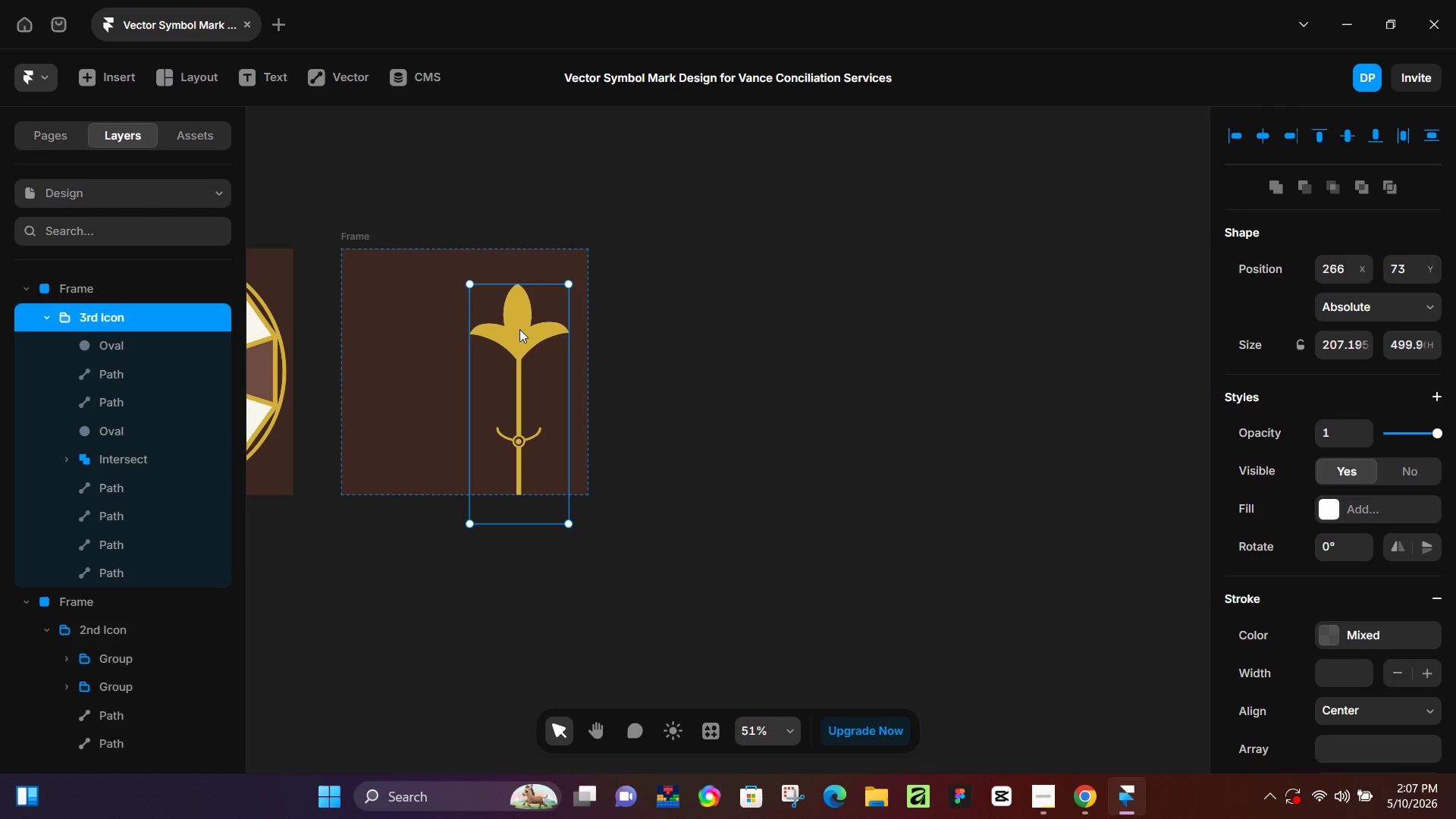 
left_click_drag(start_coordinate=[519, 329], to_coordinate=[459, 298])
 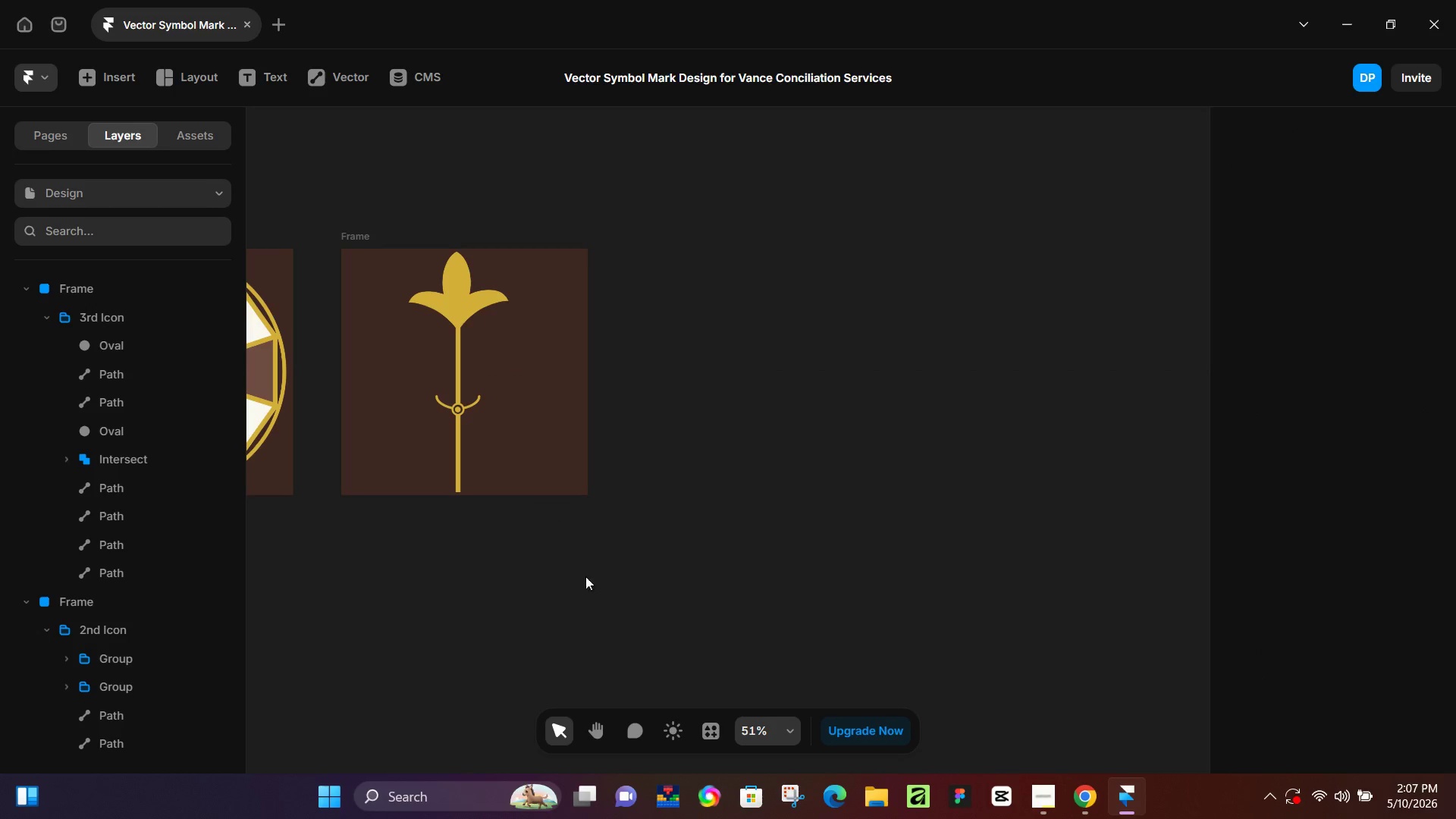 
hold_key(key=Space, duration=0.42)
 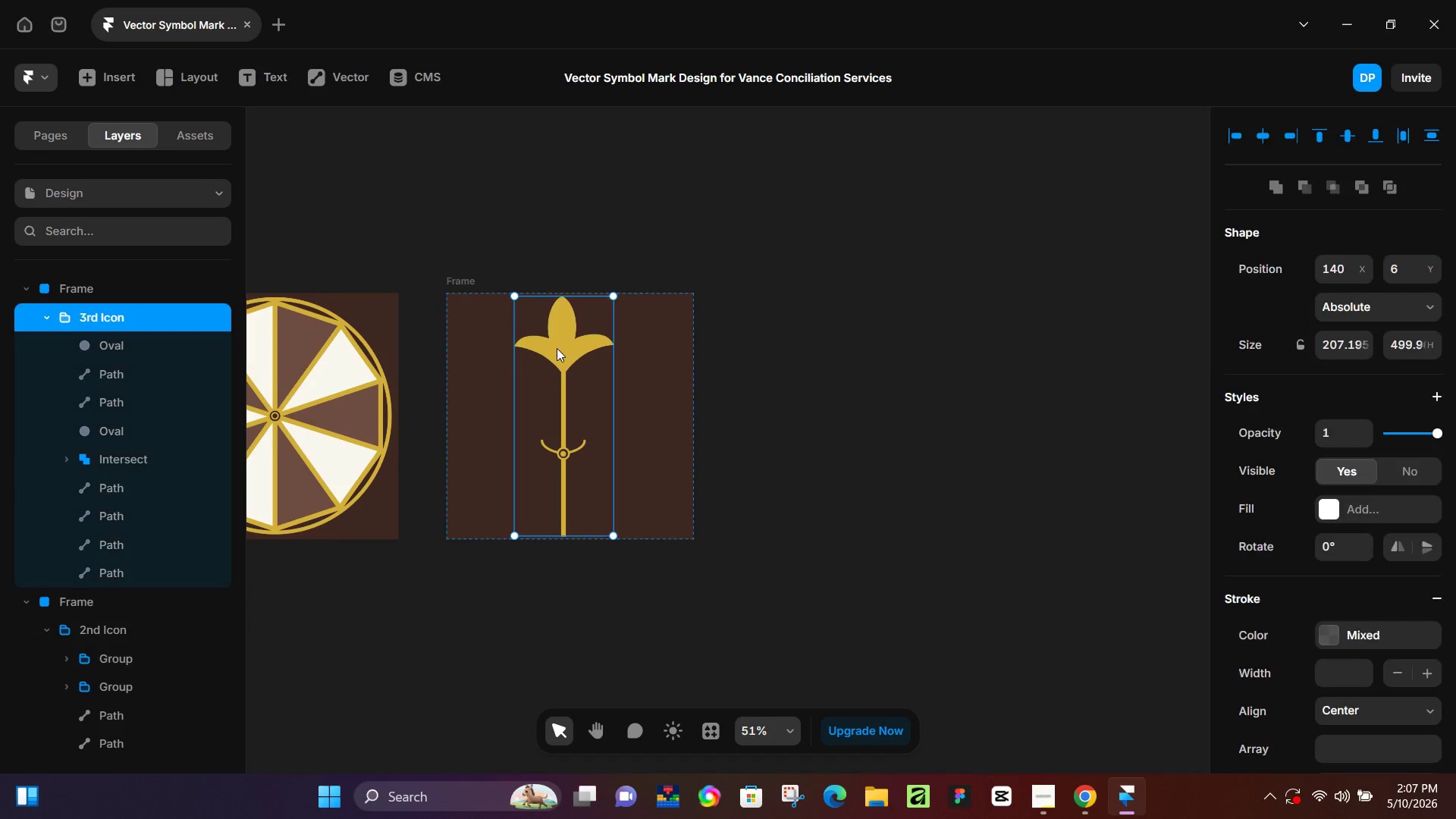 
left_click_drag(start_coordinate=[481, 560], to_coordinate=[586, 605])
 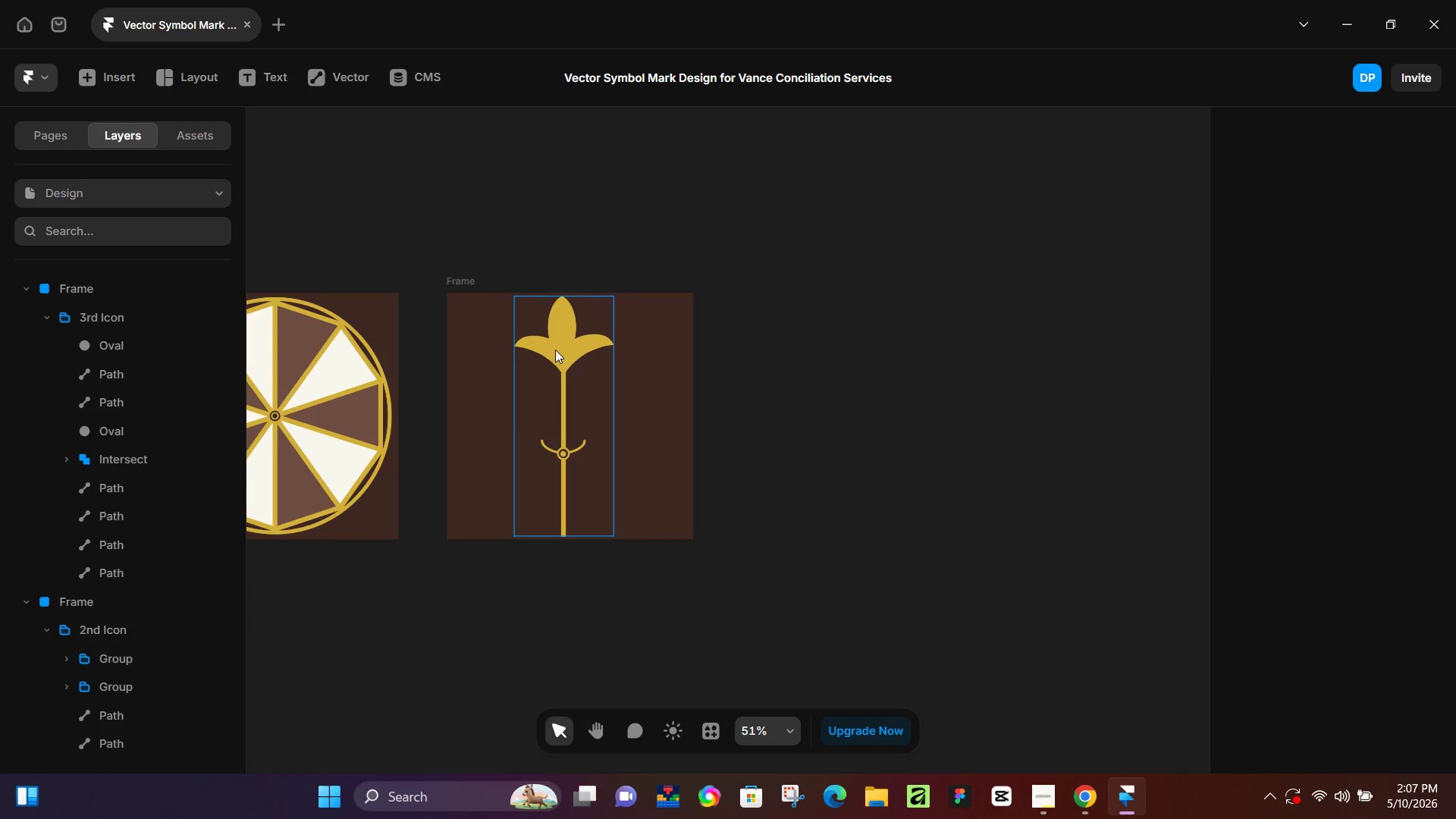 
left_click([555, 350])
 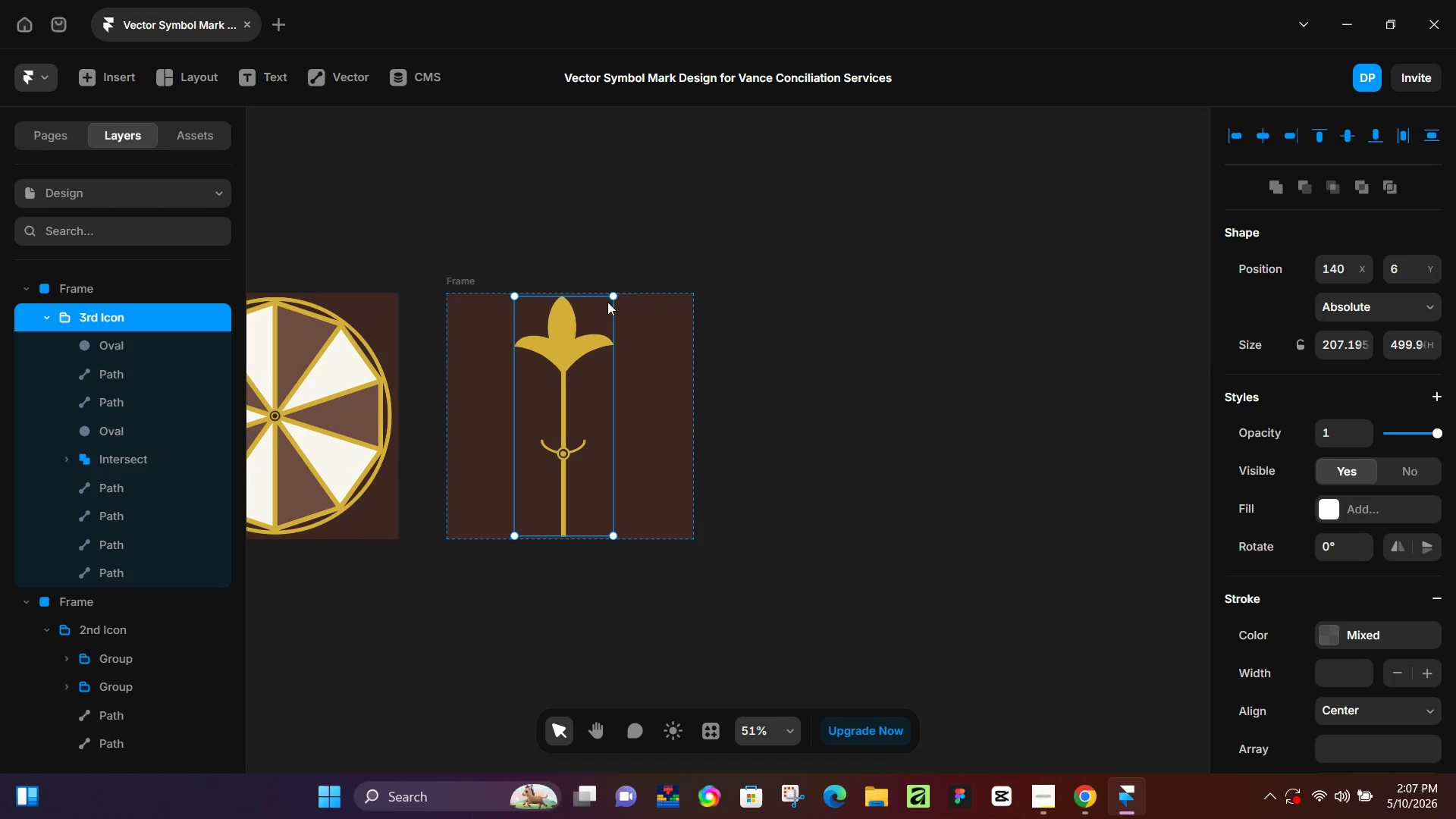 
hold_key(key=ShiftLeft, duration=0.83)
left_click_drag(start_coordinate=[610, 296], to_coordinate=[606, 307])
 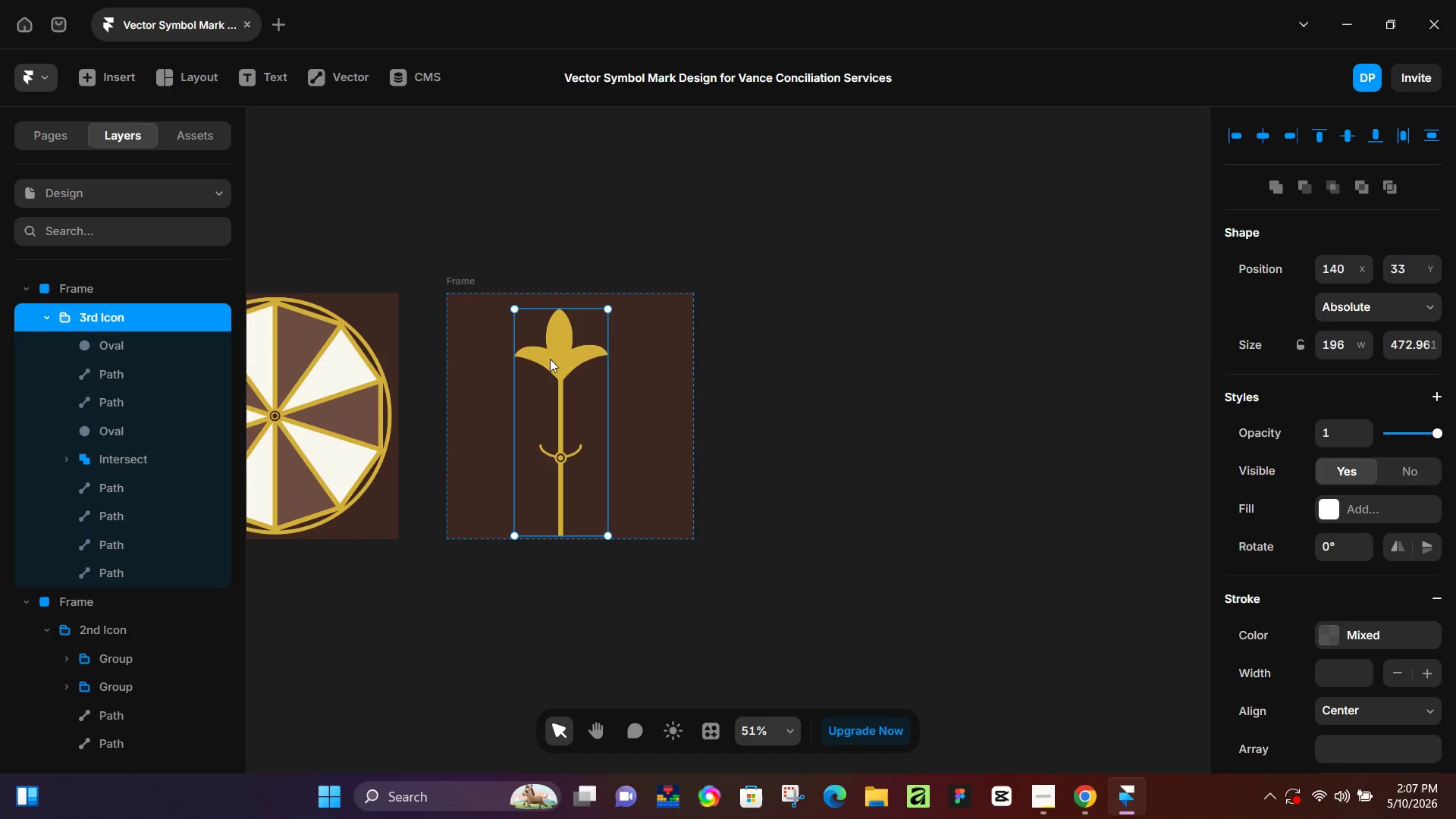 
left_click_drag(start_coordinate=[550, 358], to_coordinate=[565, 348])
 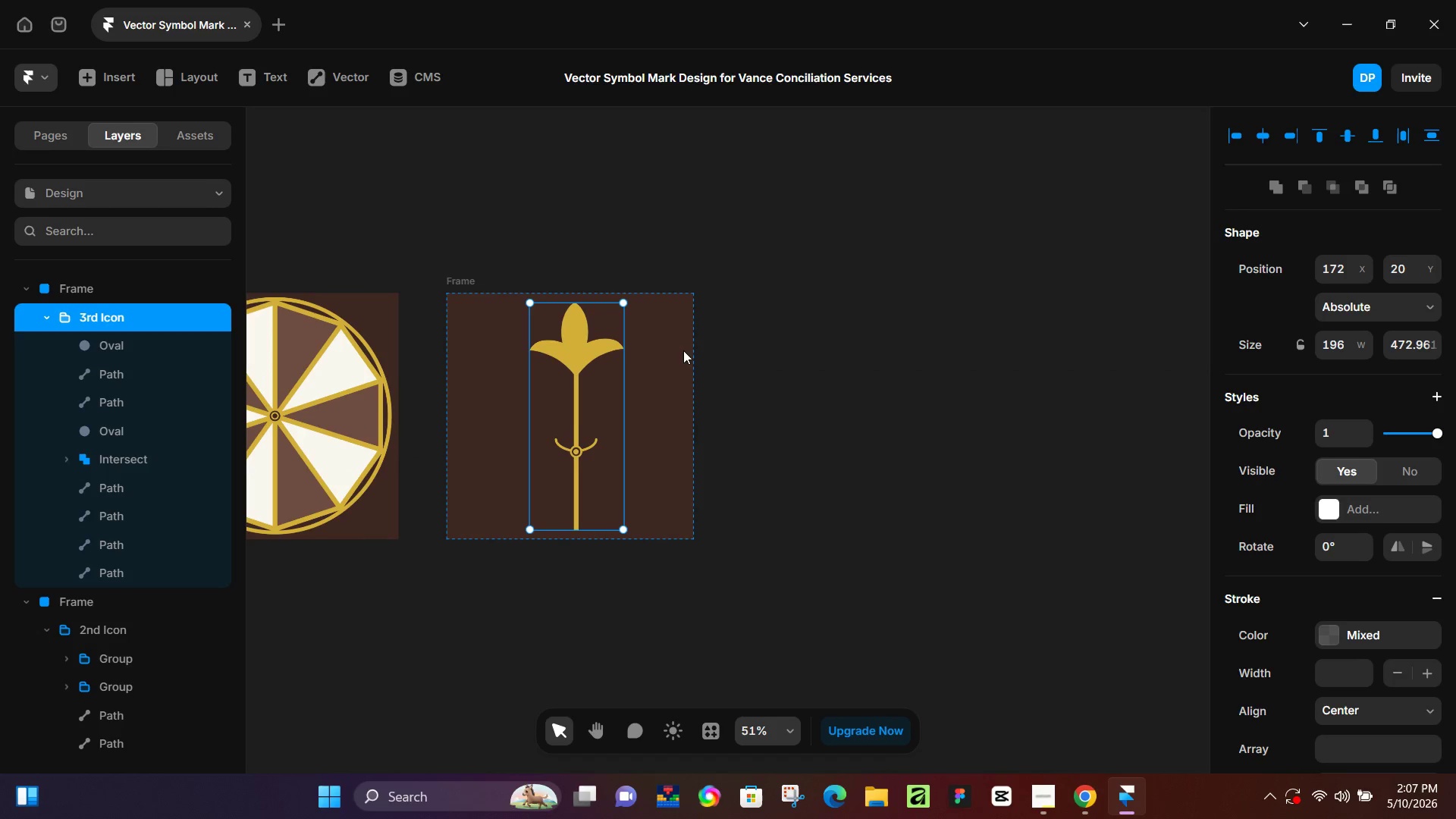 
key(Shift+ShiftLeft)
 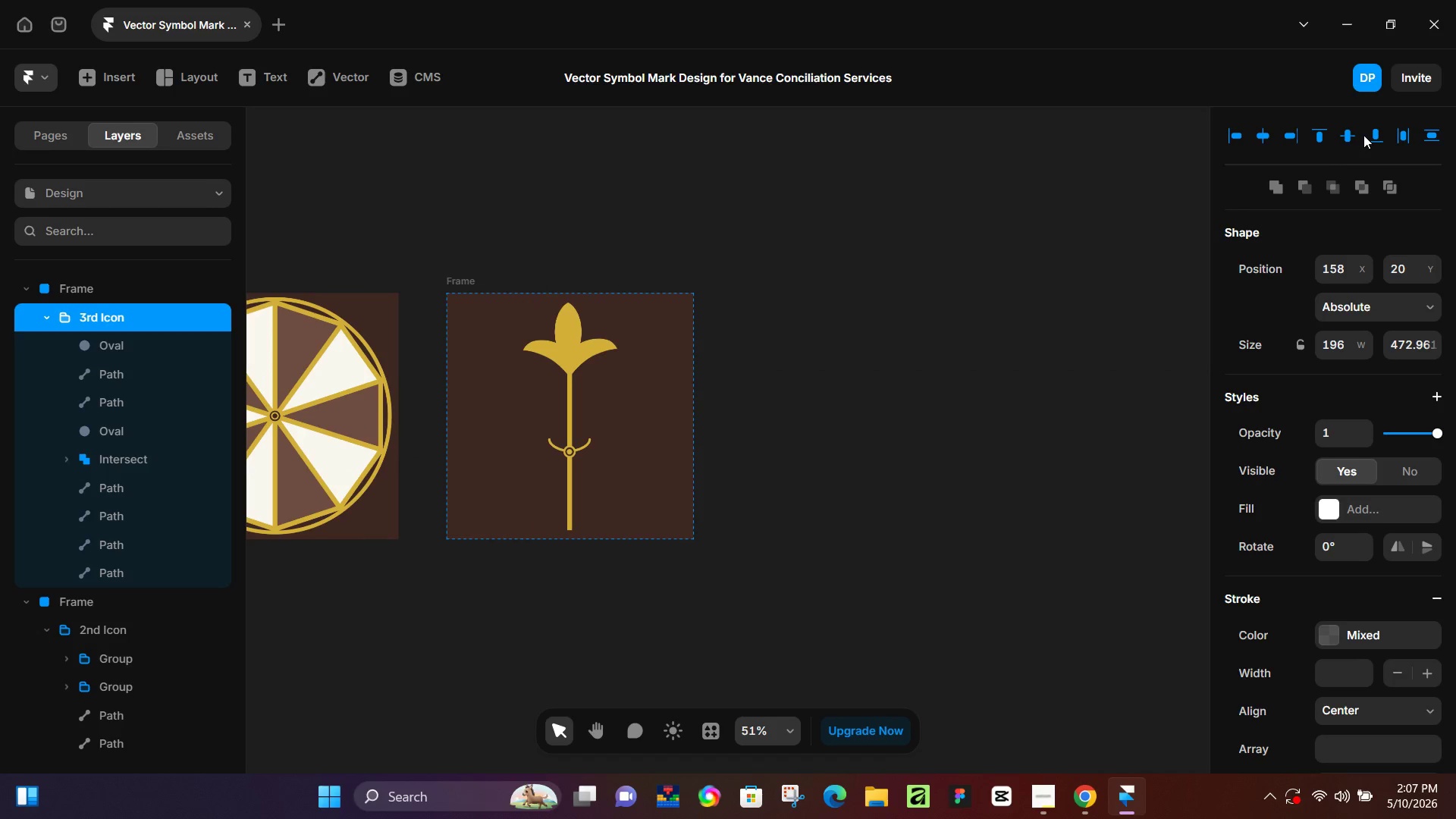 
left_click([1344, 137])
 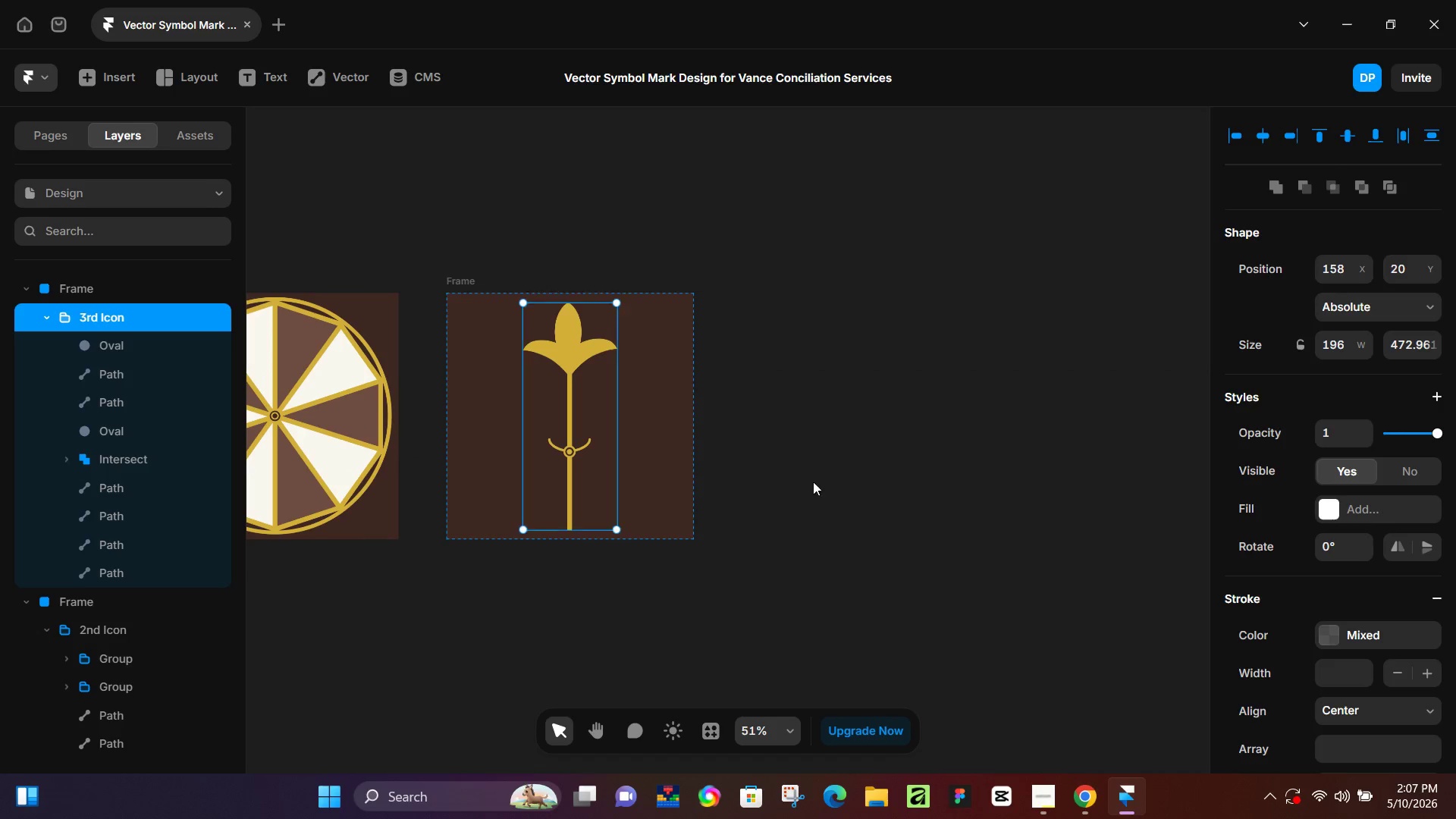 
left_click([787, 502])
 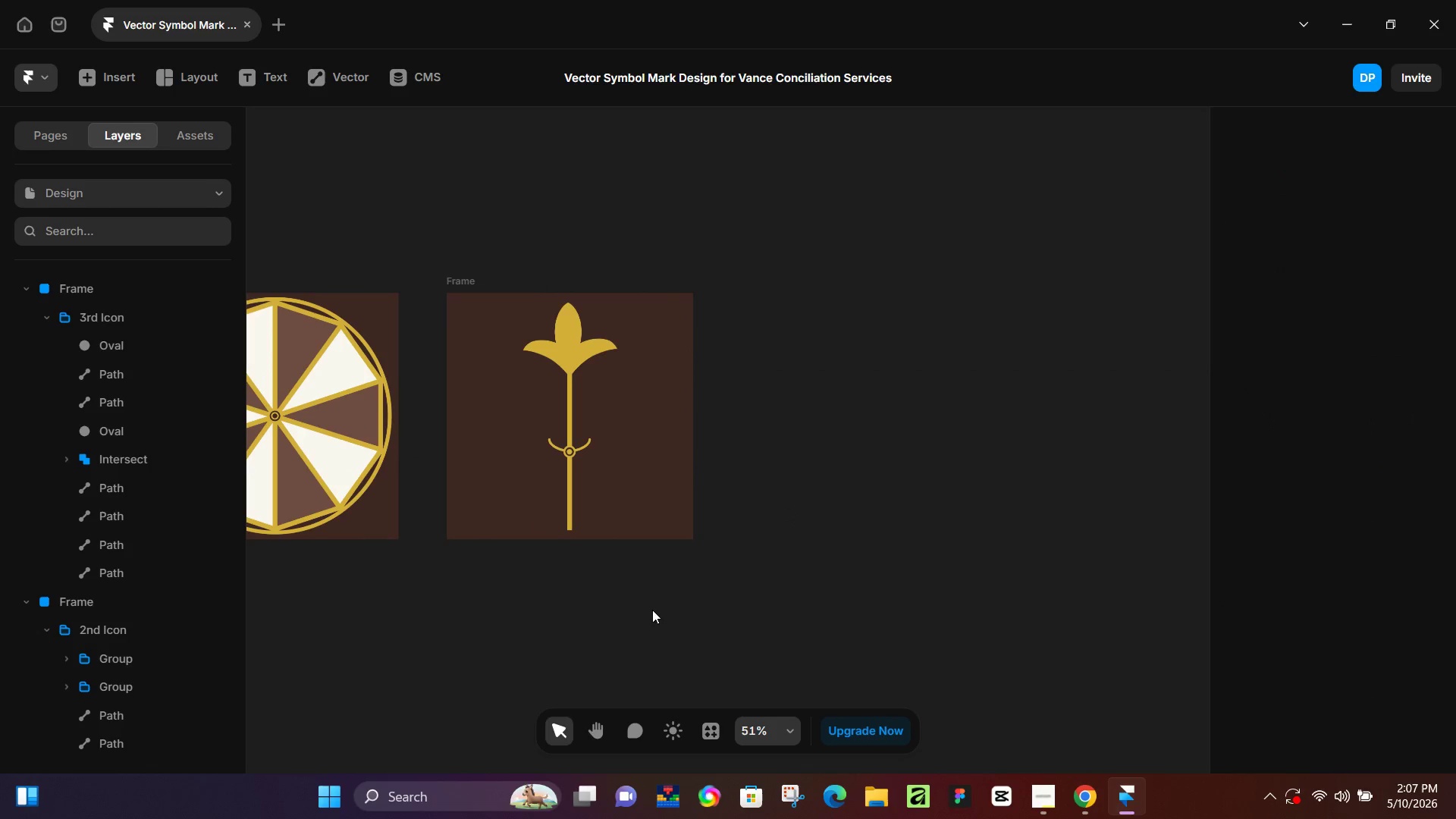 
hold_key(key=Space, duration=0.44)
 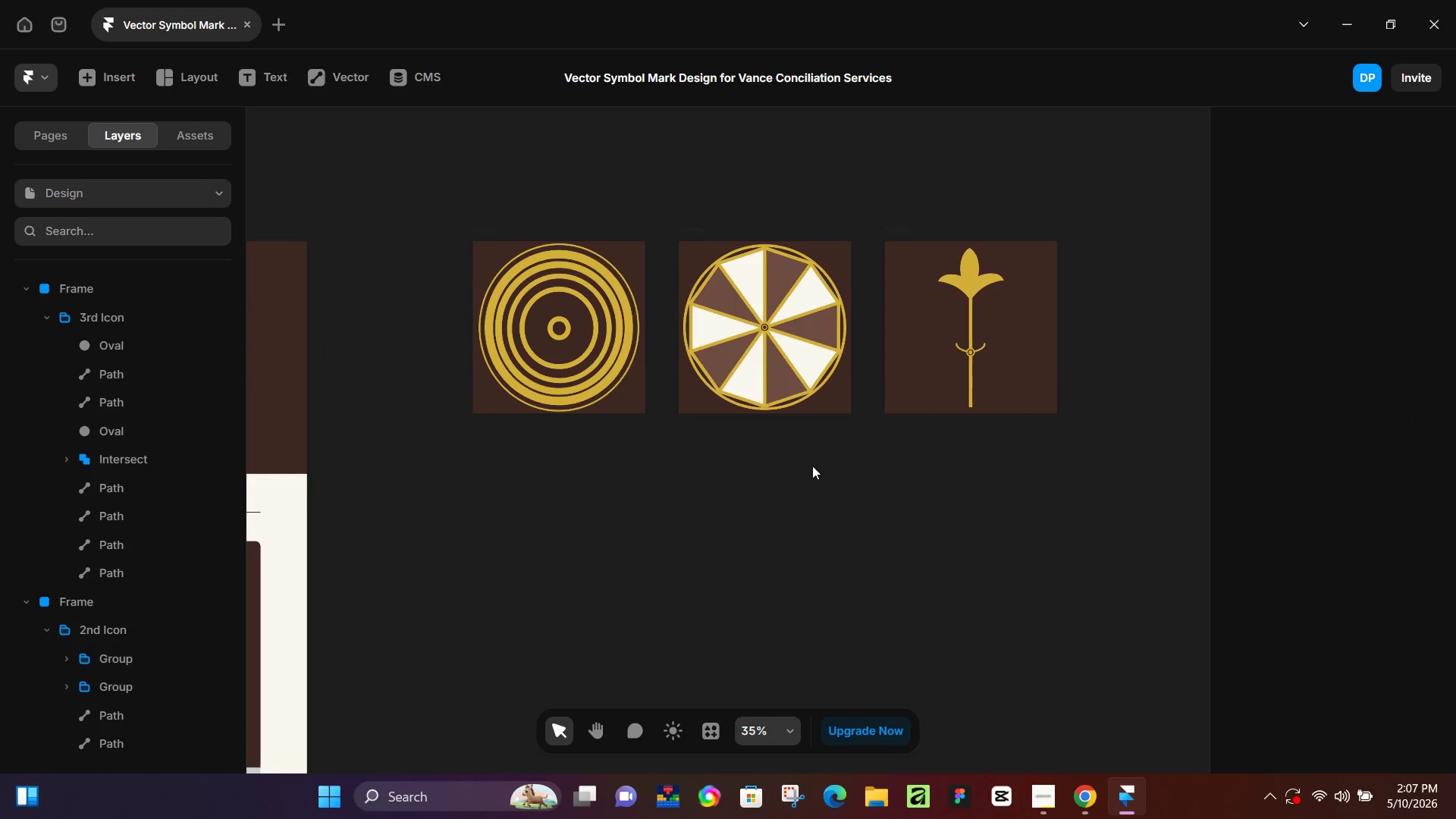 
left_click_drag(start_coordinate=[538, 618], to_coordinate=[1007, 472])
 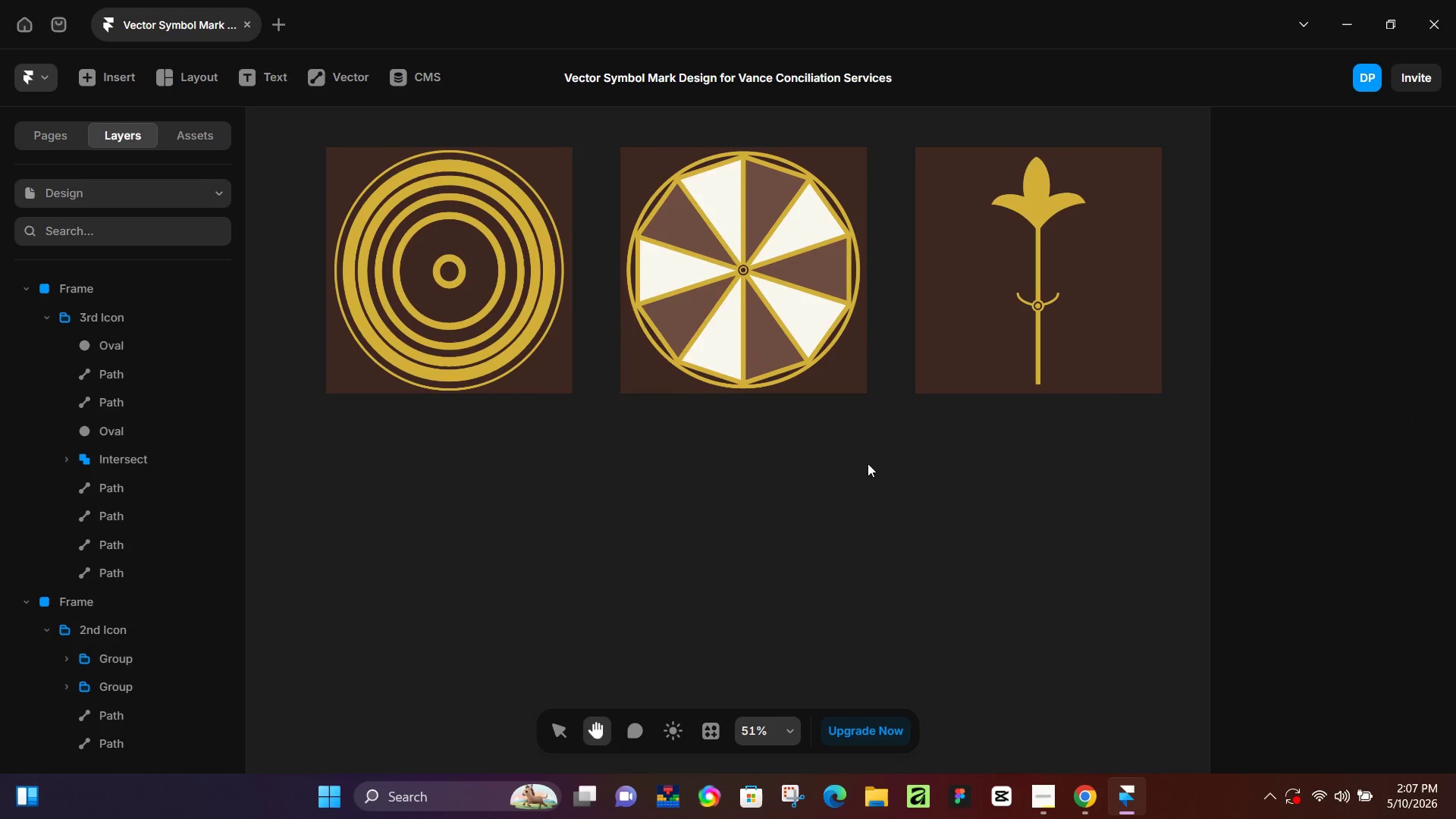 
hold_key(key=ControlLeft, duration=0.33)
scroll: coordinate [812, 459], scroll_direction: down, amount: 3.0
 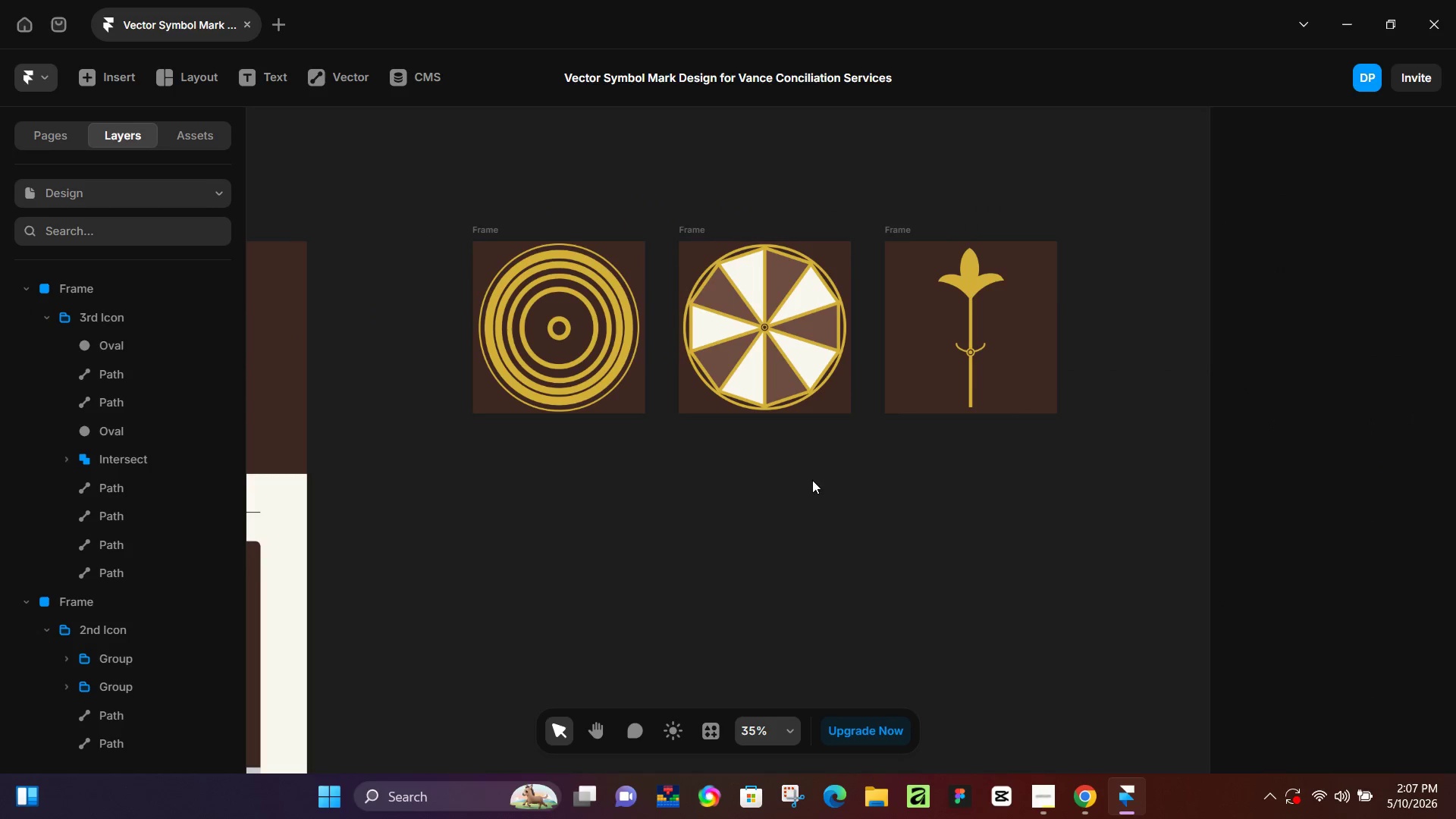 
scroll: coordinate [802, 488], scroll_direction: up, amount: 4.0
 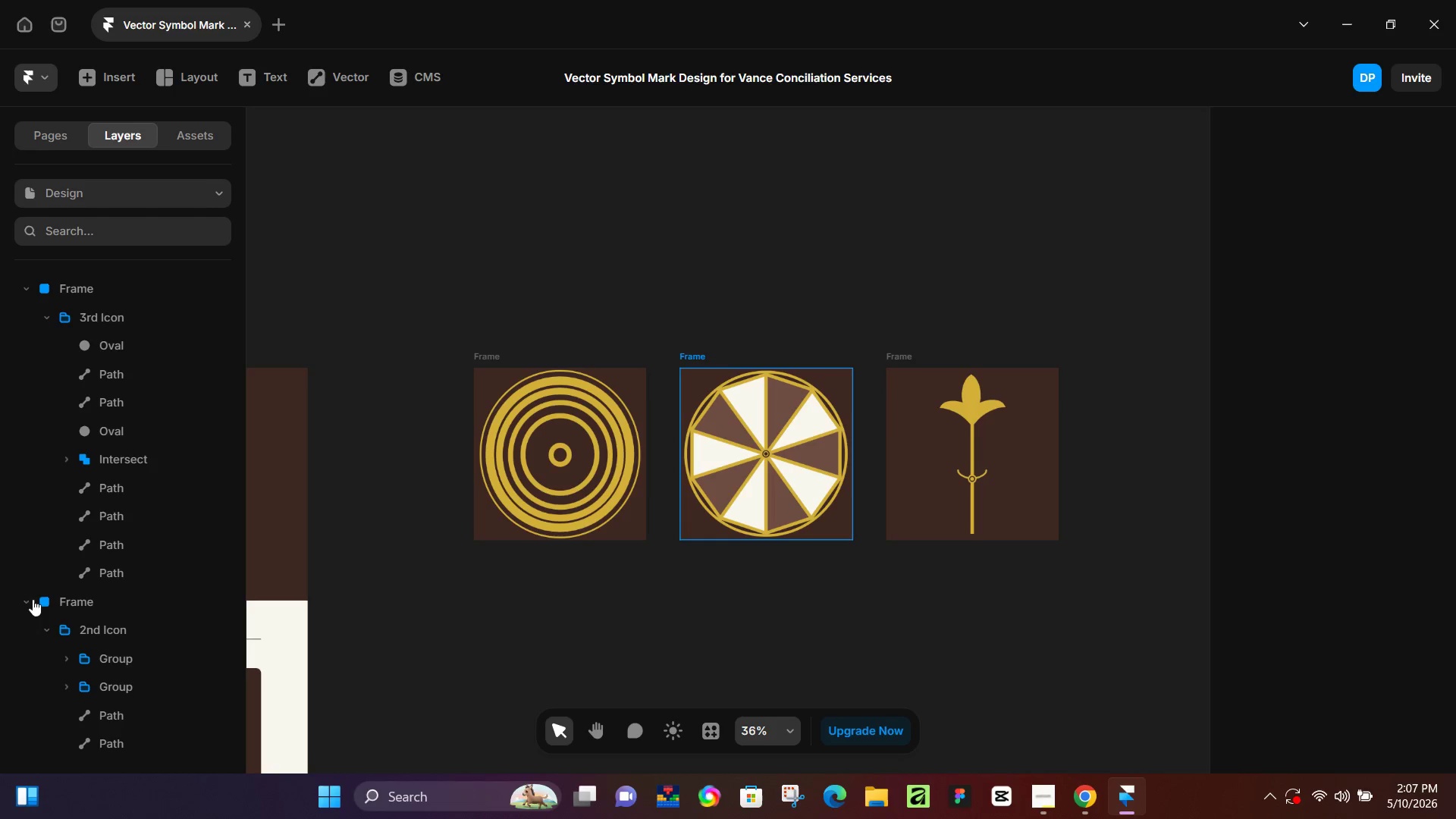 
left_click([27, 604])
 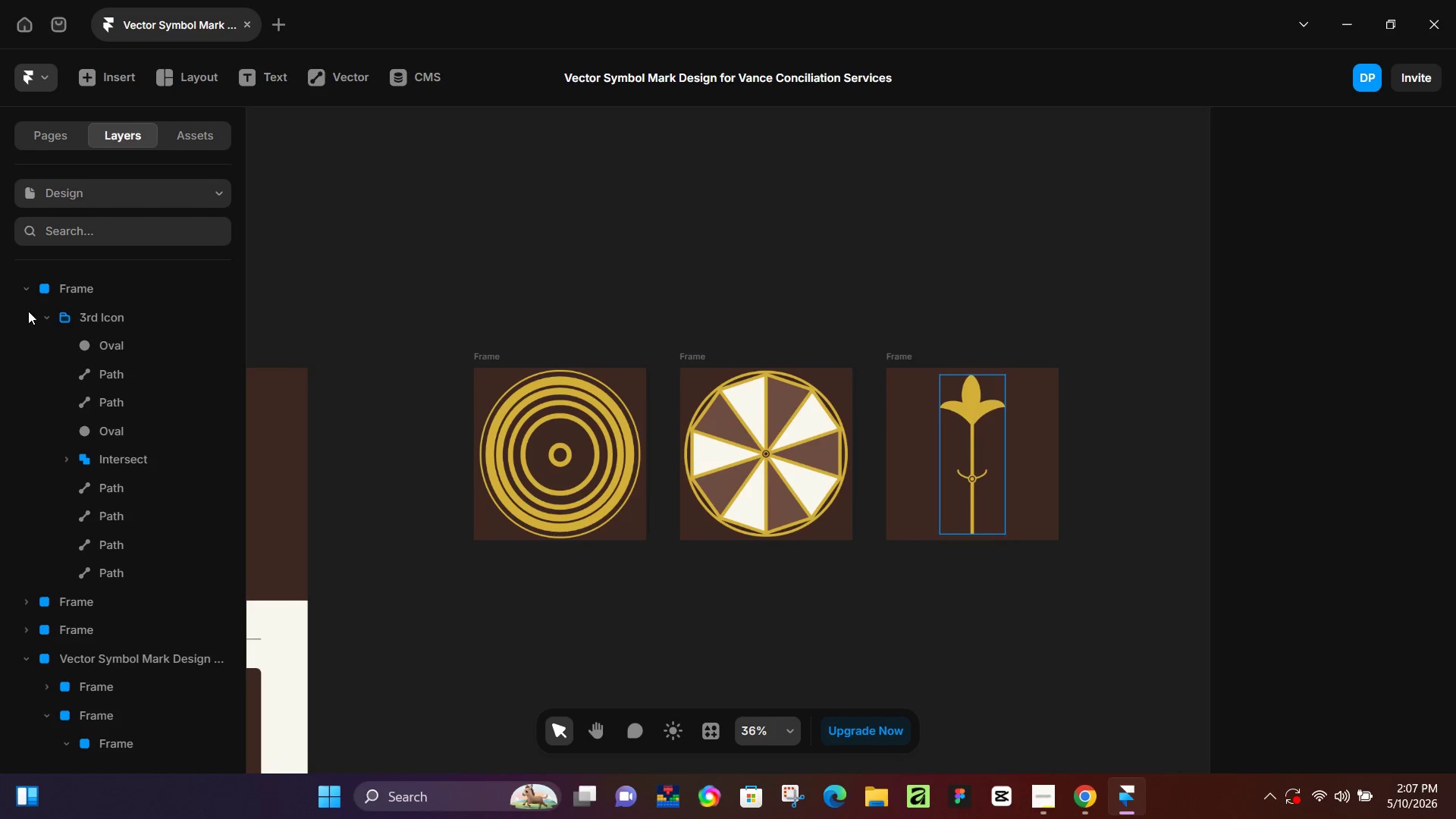 
left_click([36, 290])
 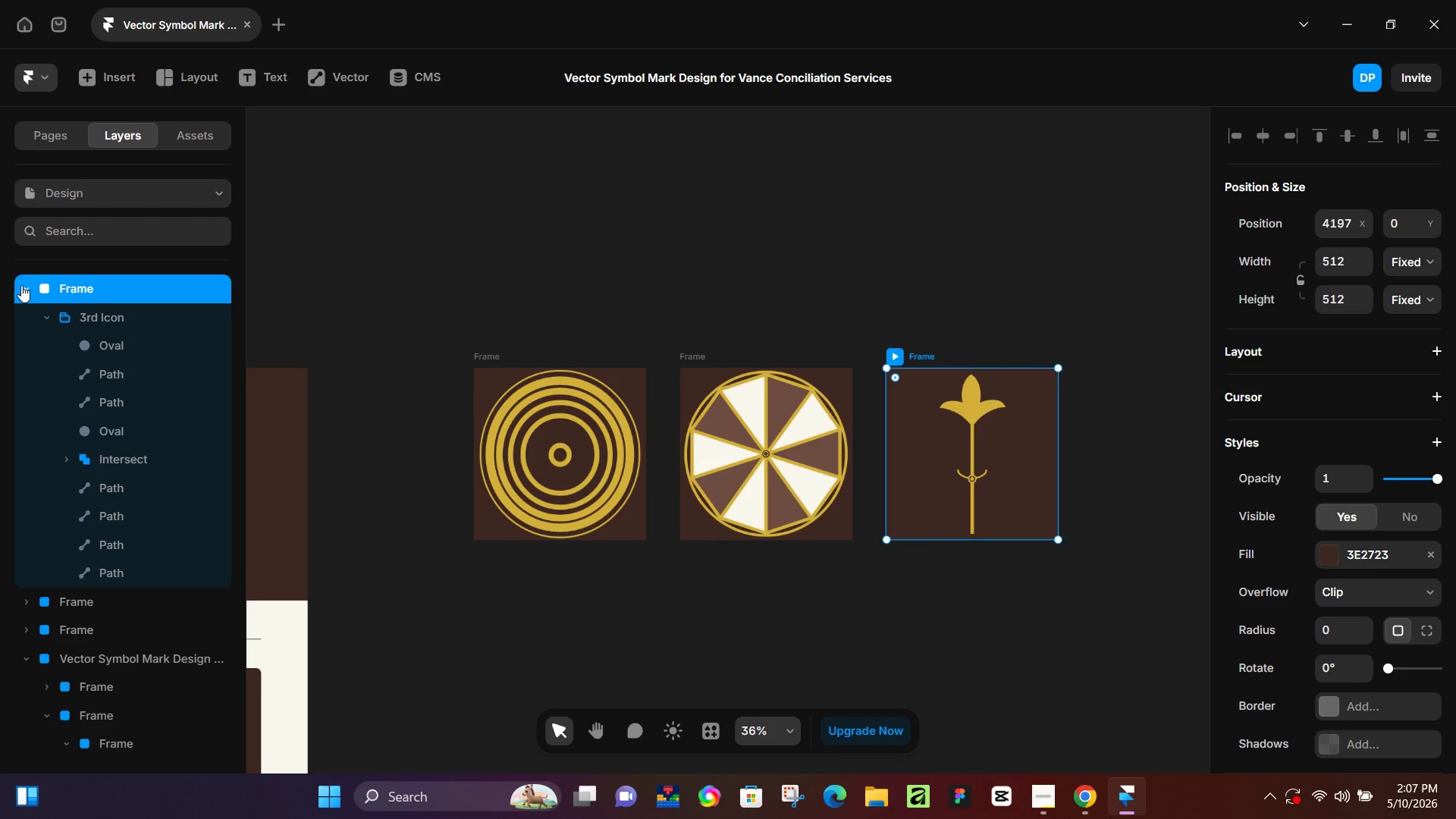 
left_click([22, 288])
 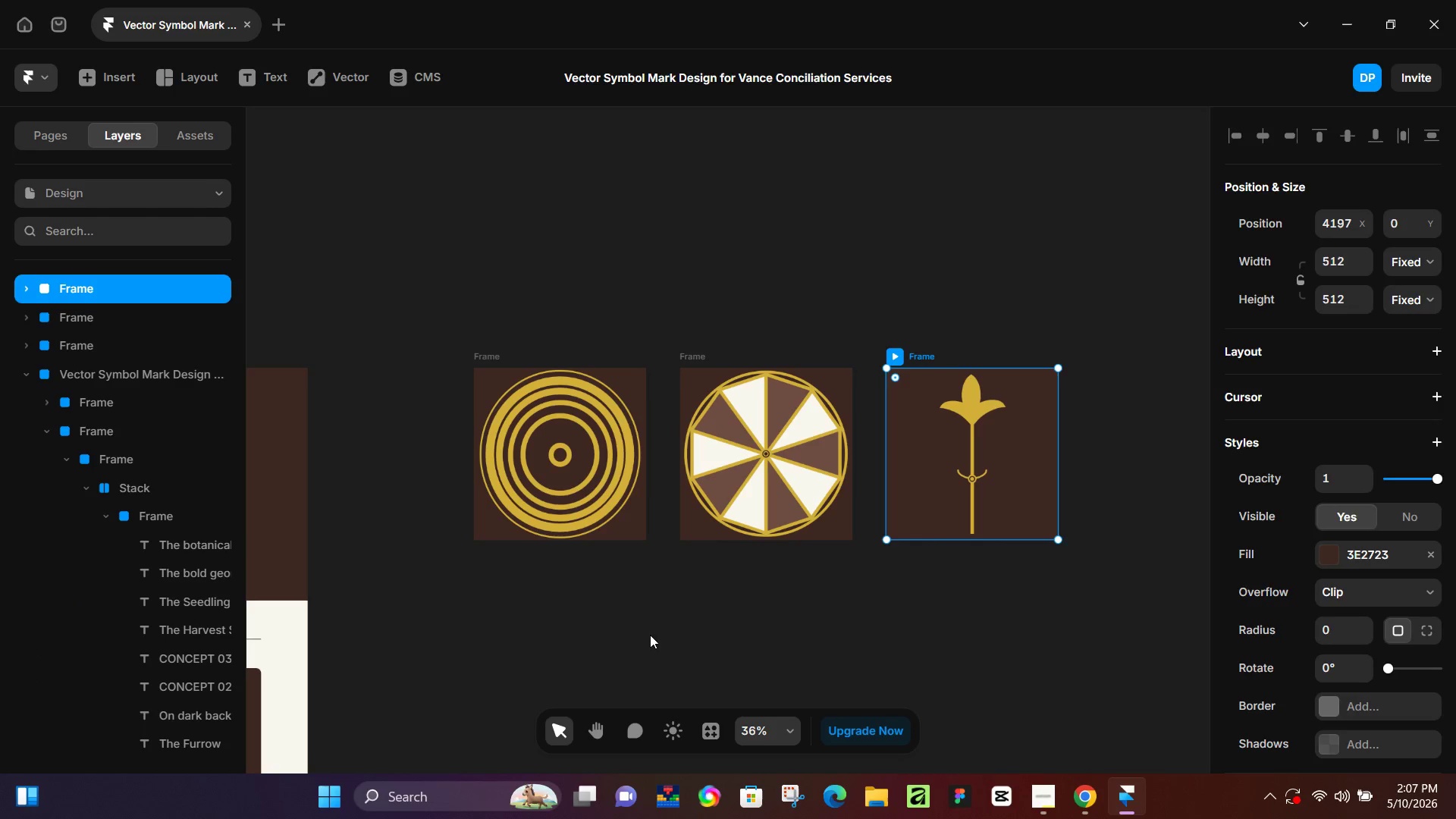 
left_click([667, 634])
 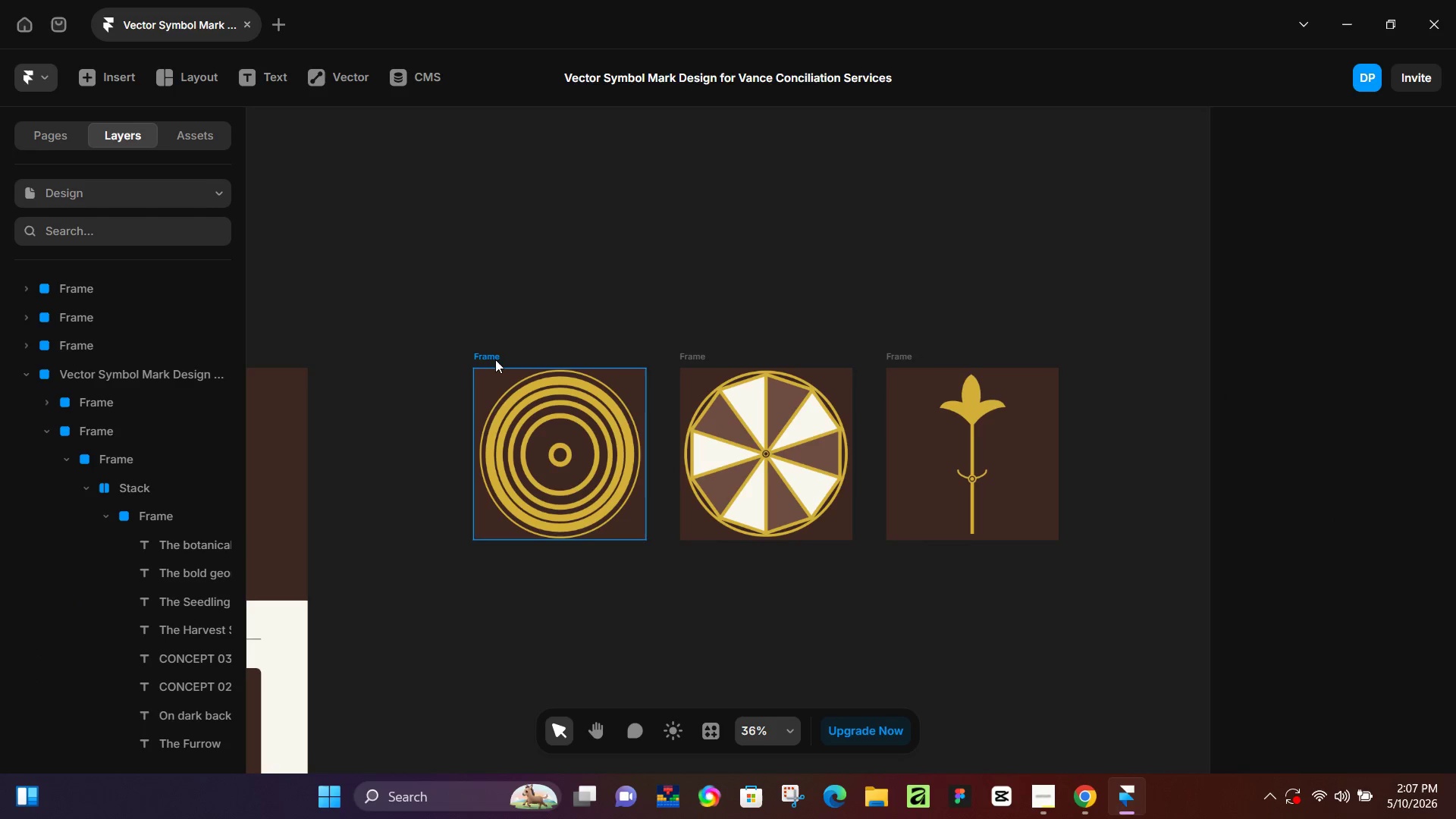 
left_click([495, 356])
 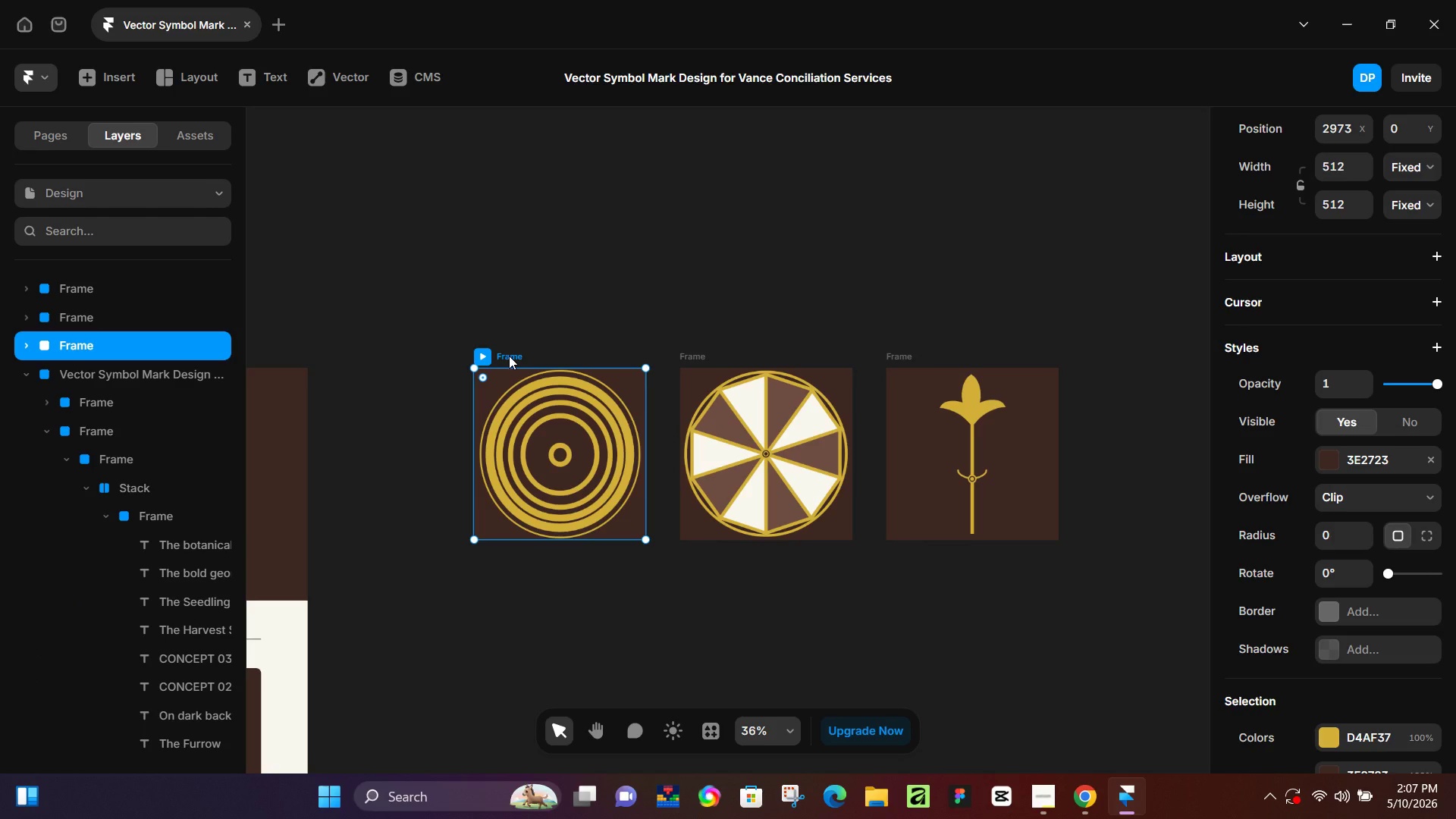 
double_click([509, 356])
 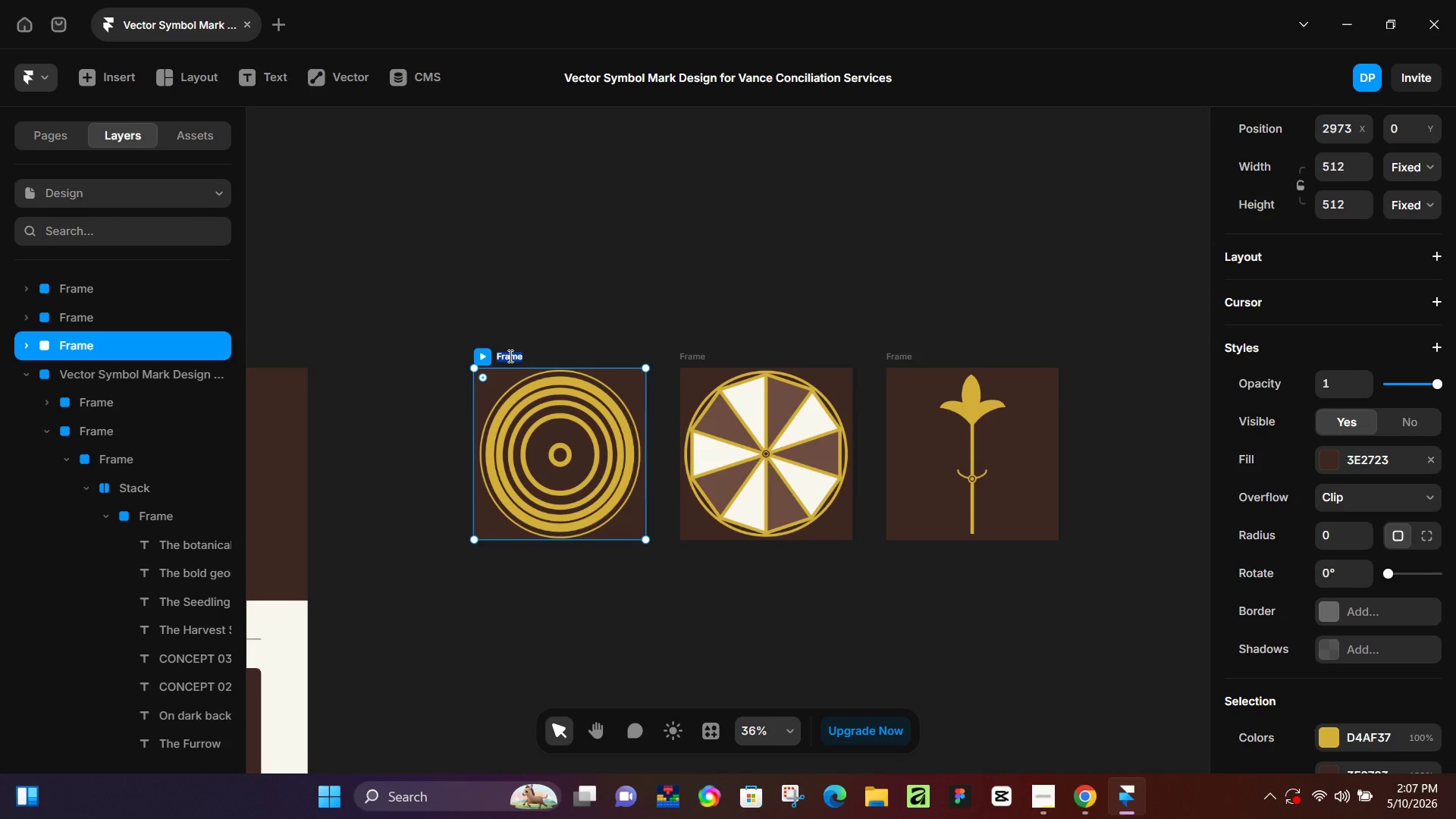 
type(Concept 01)
 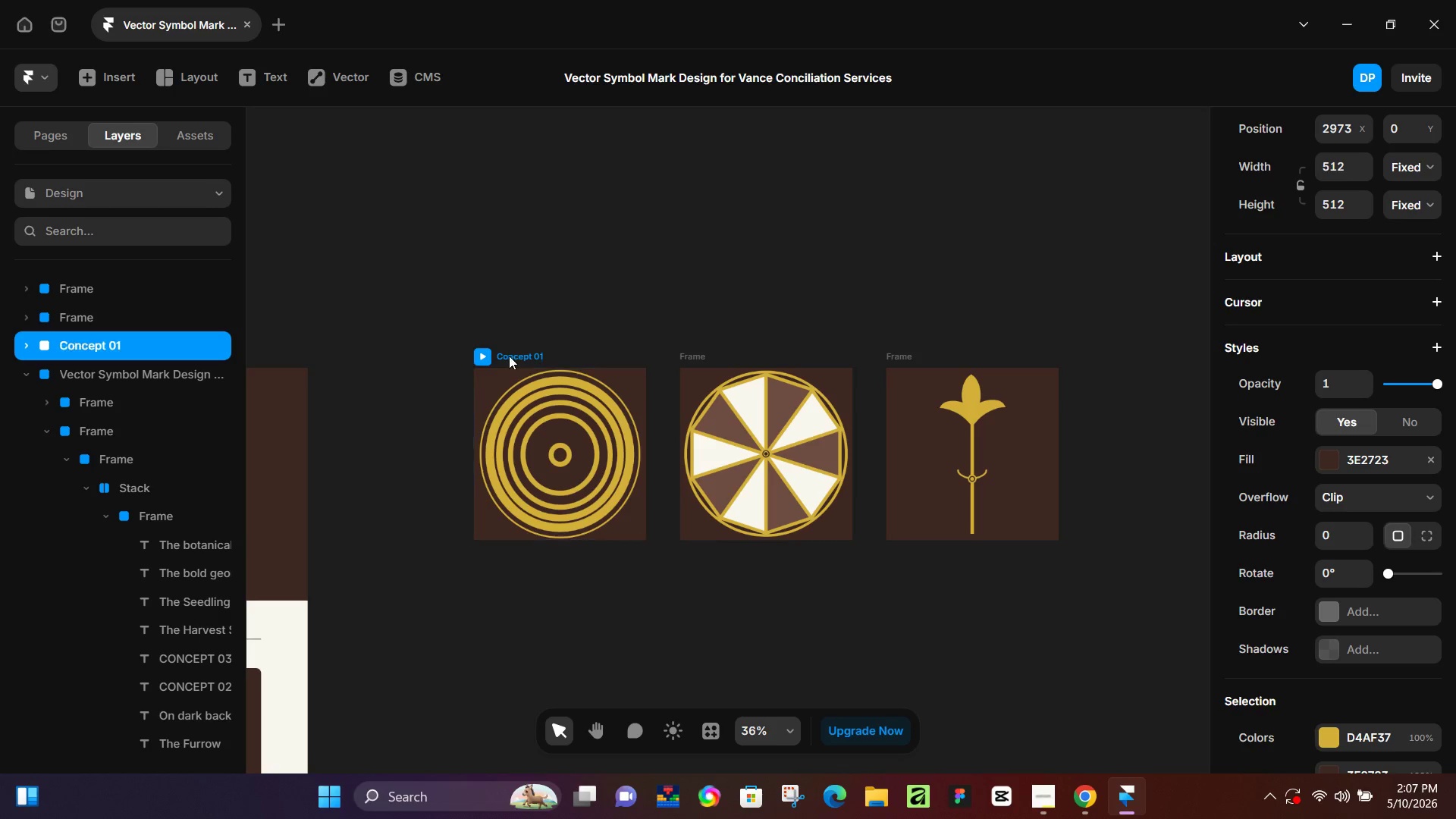 
key(Enter)
 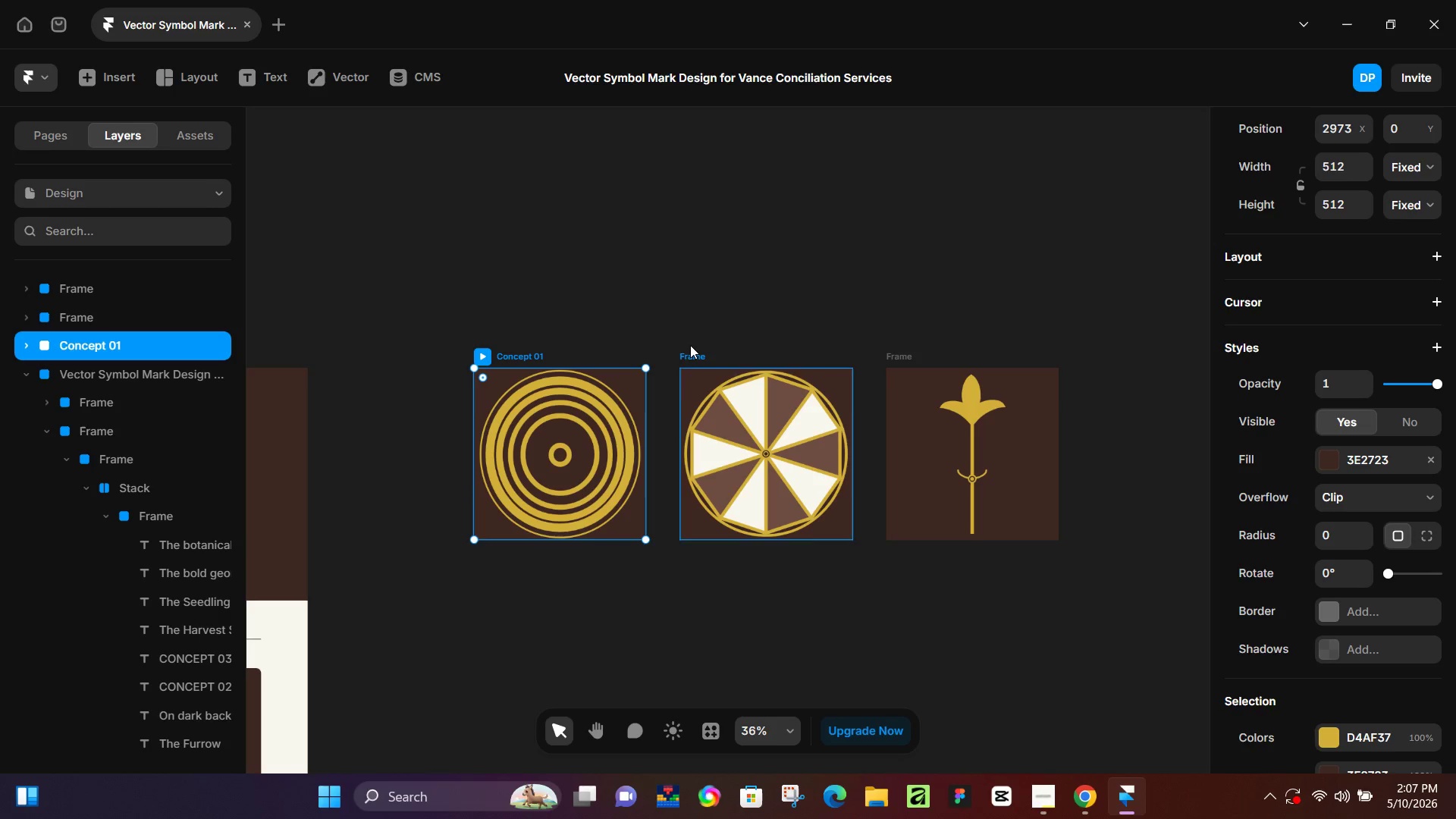 
double_click([692, 352])
 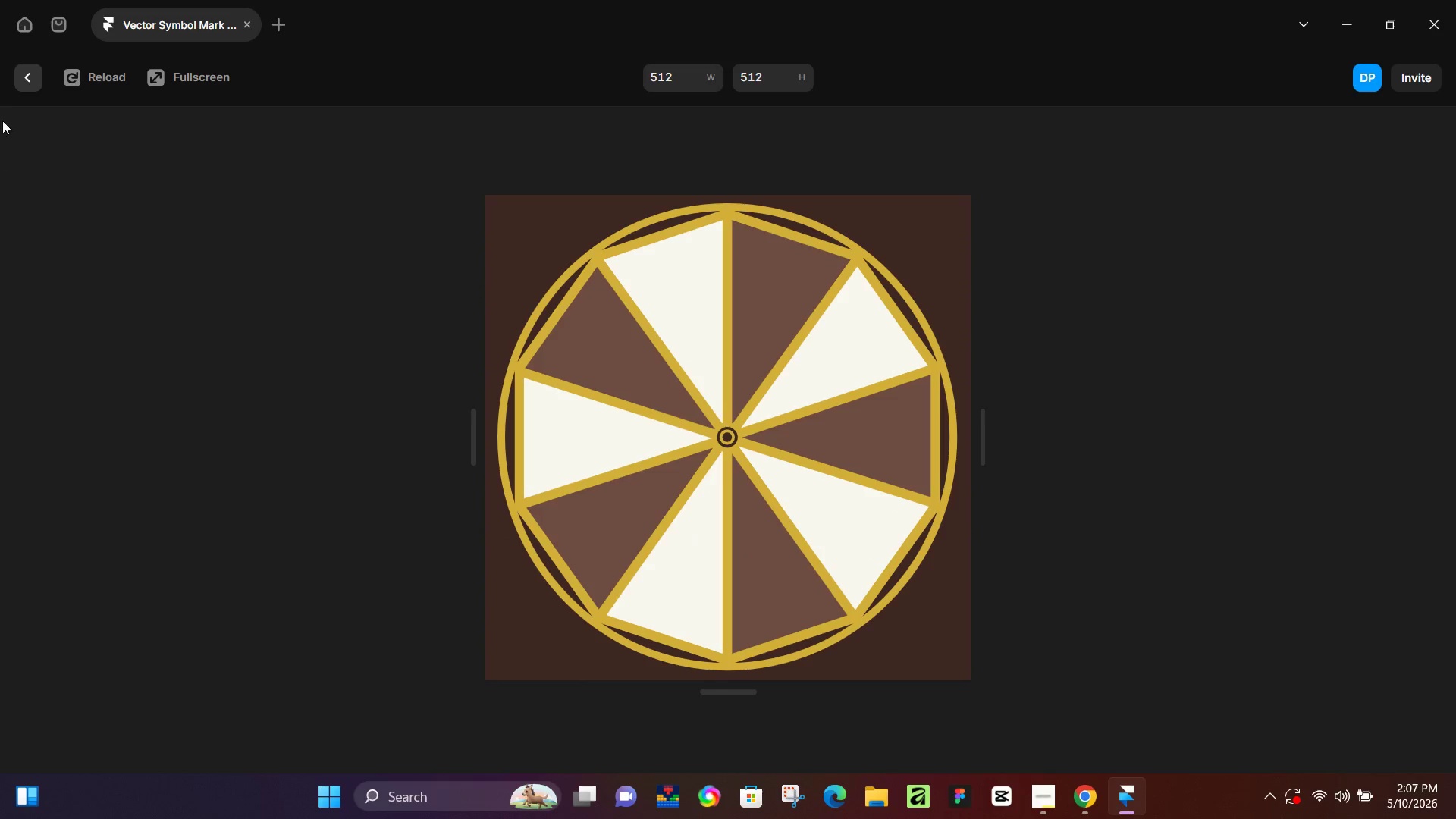 
left_click([27, 80])
 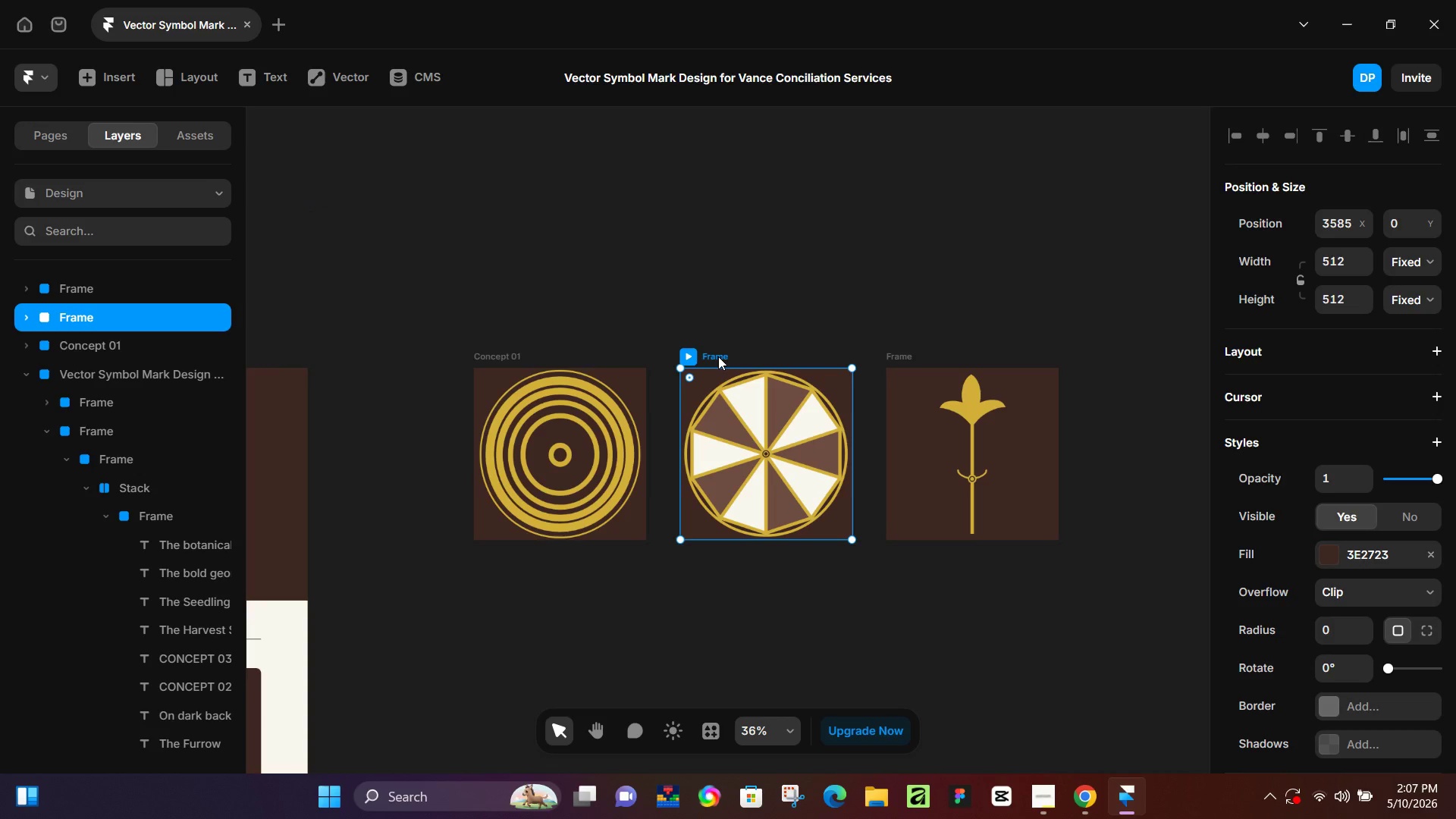 
double_click([718, 356])